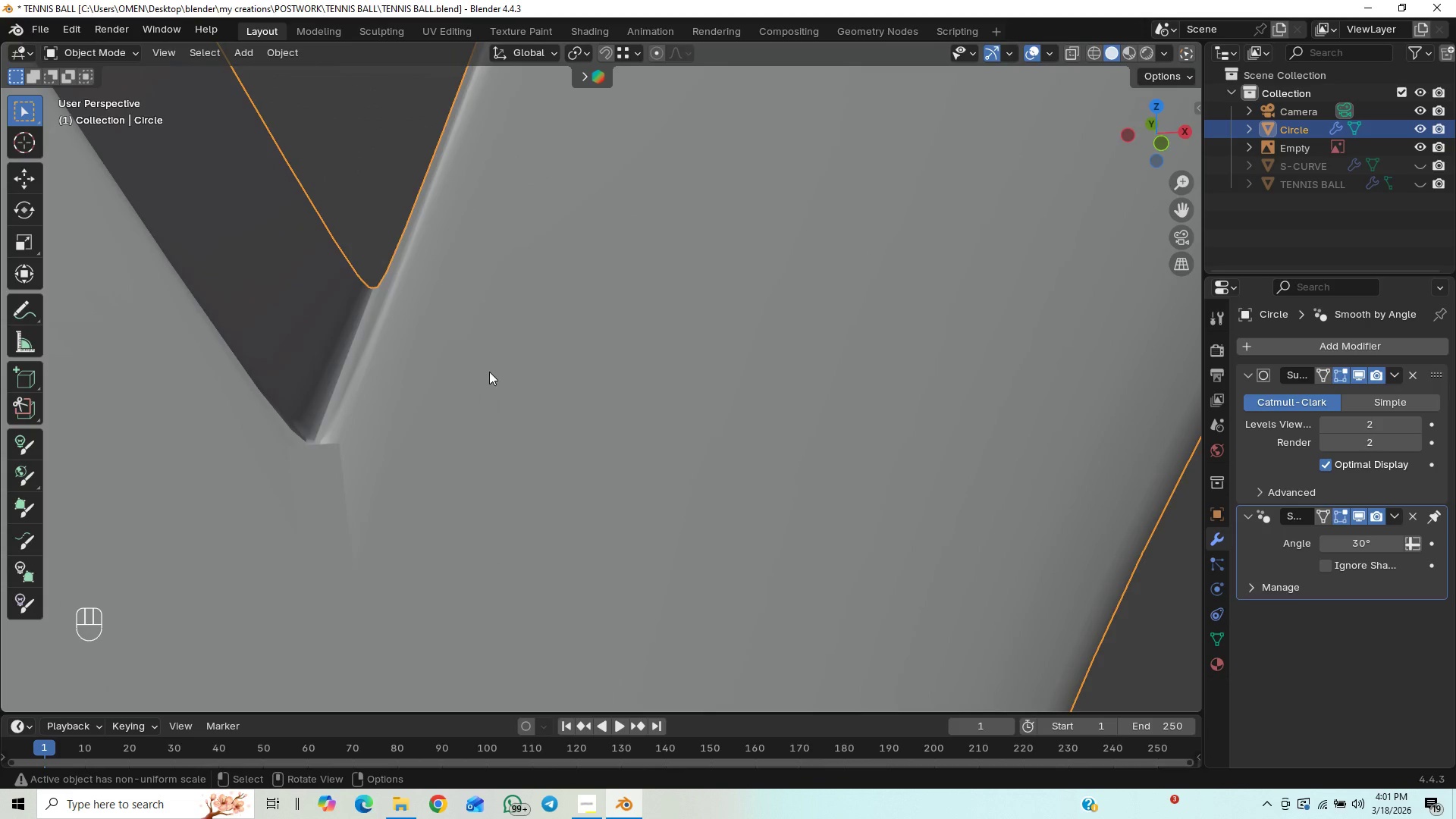 
scroll: coordinate [494, 381], scroll_direction: down, amount: 5.0
 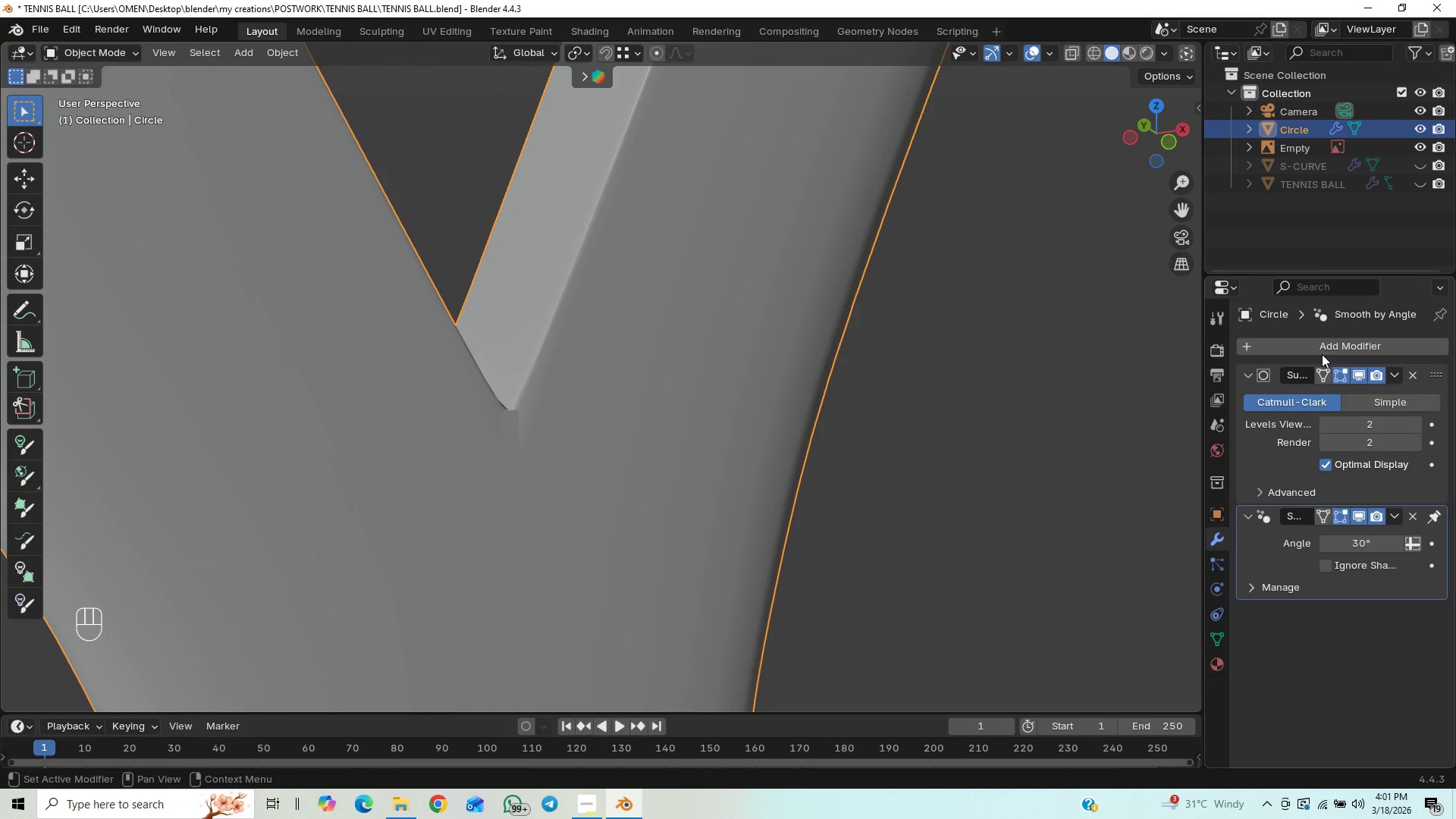 
left_click([1412, 424])
 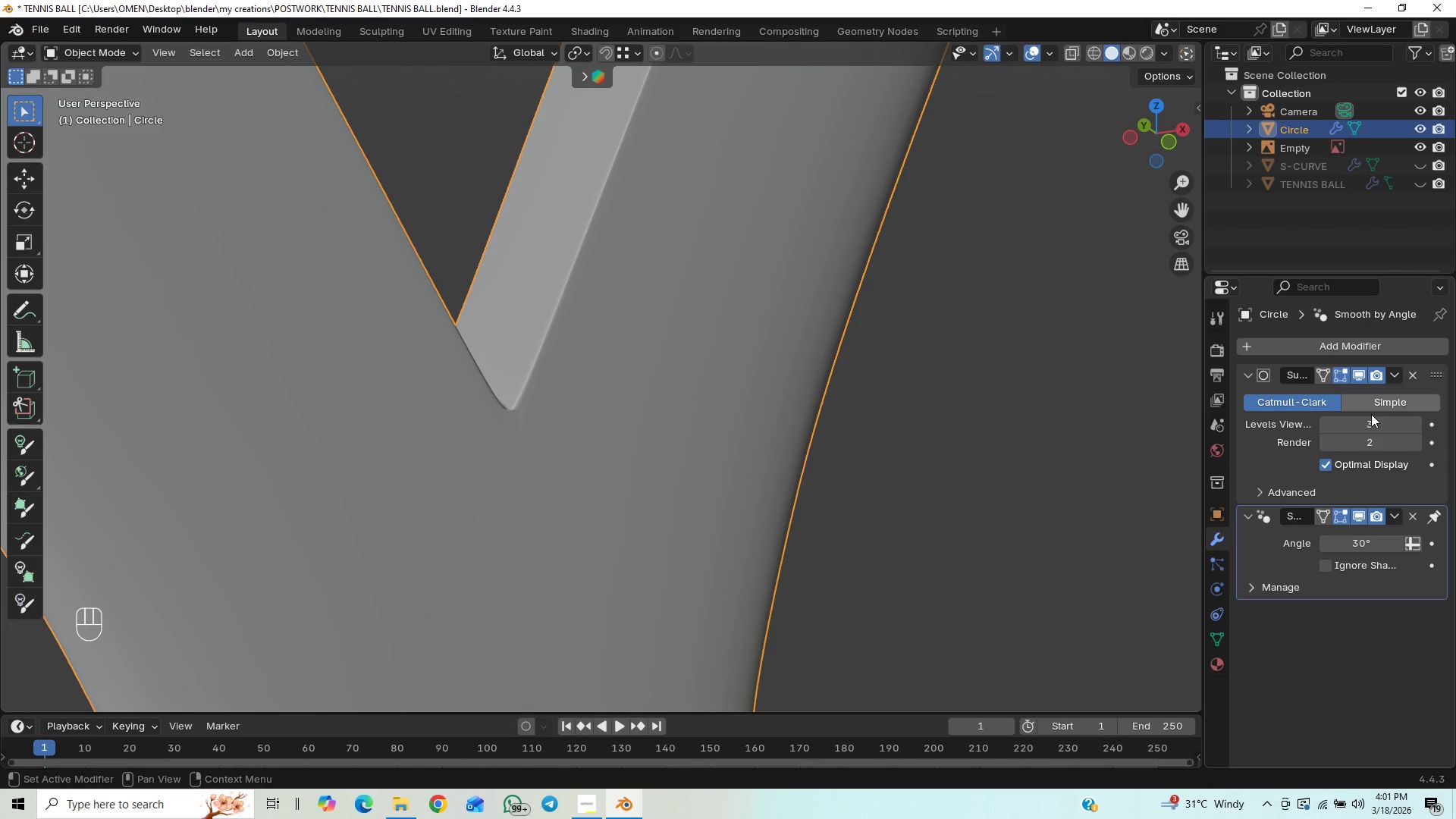 
left_click([1327, 428])
 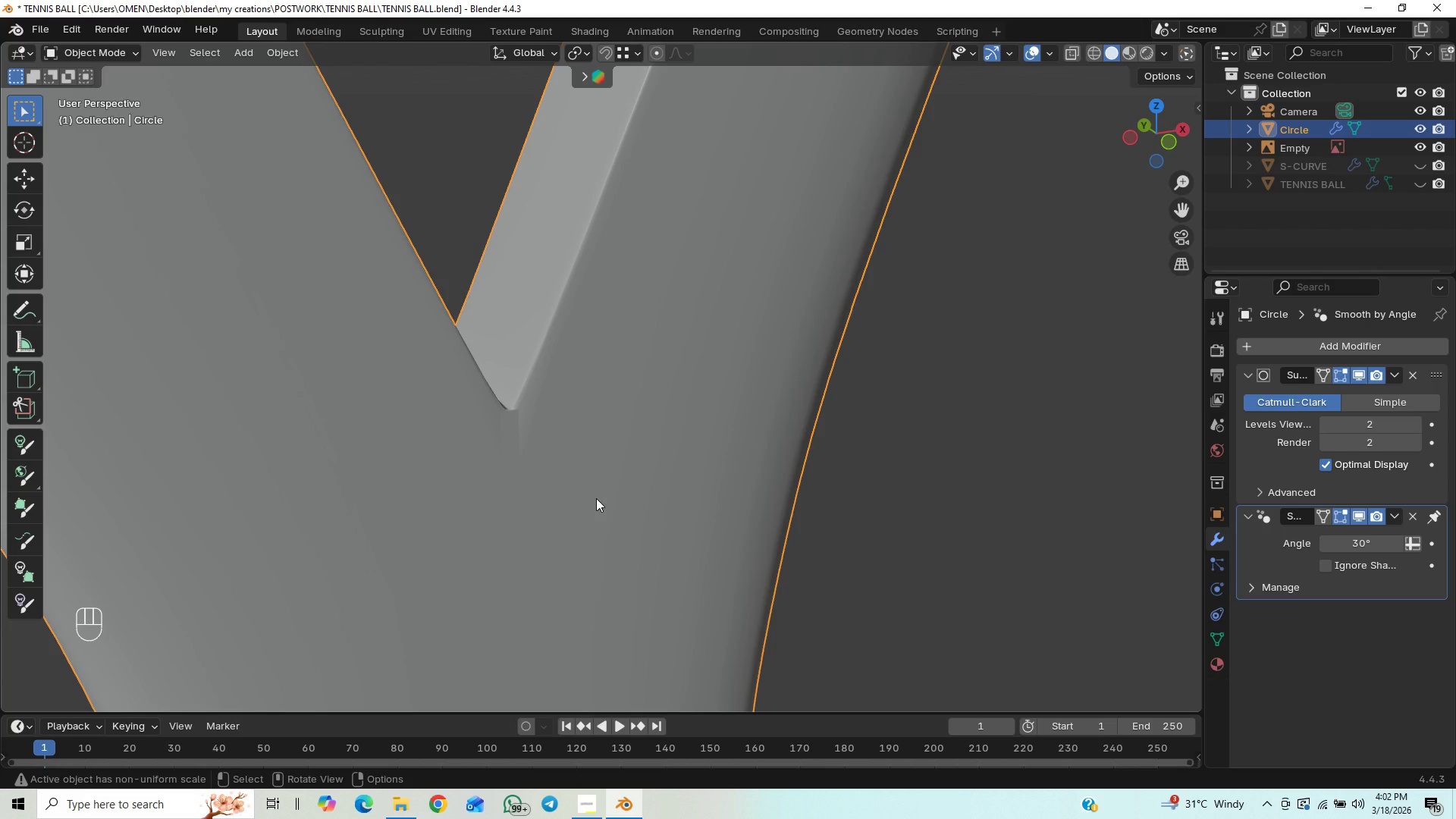 
key(Tab)
 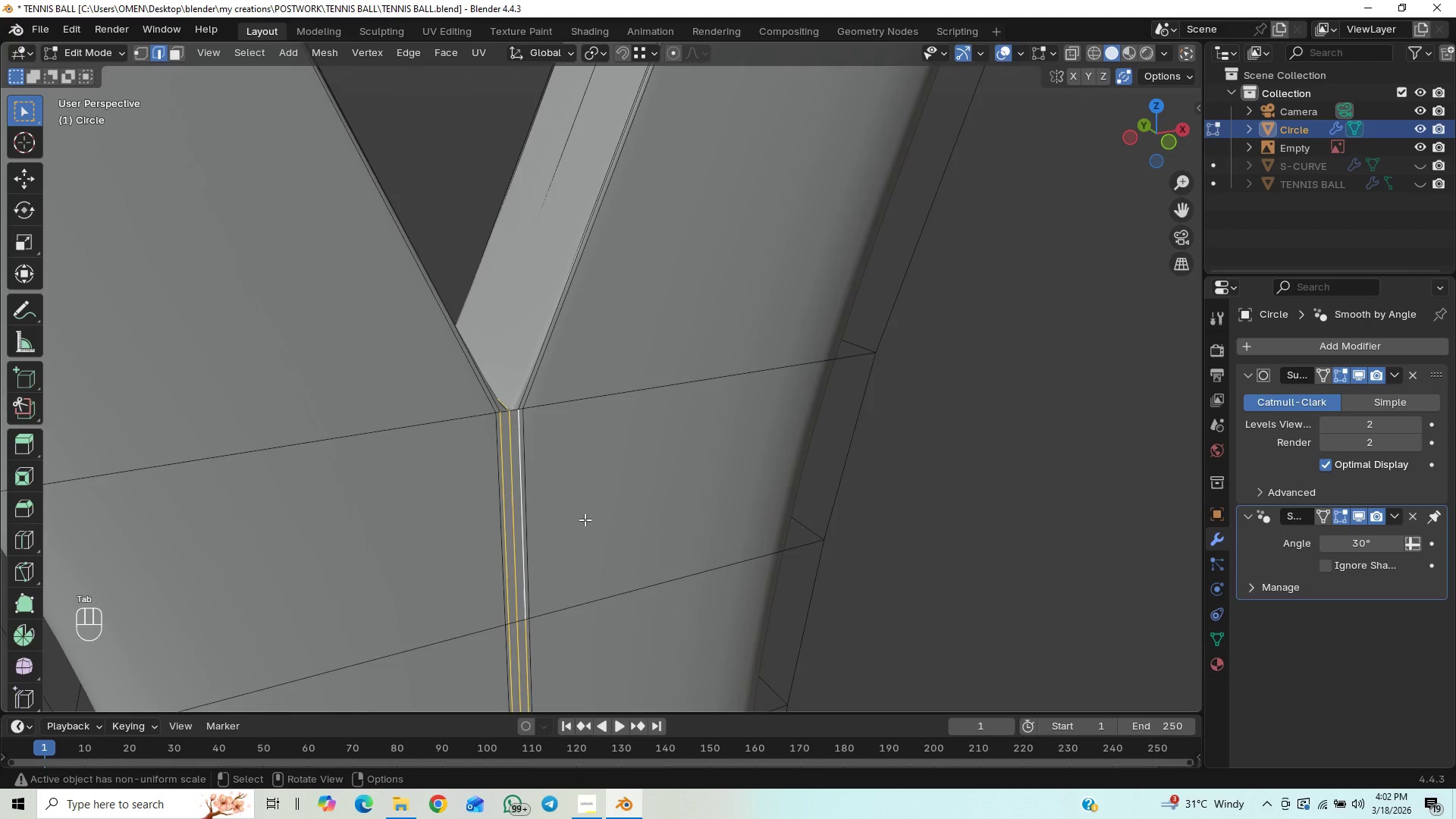 
scroll: coordinate [585, 519], scroll_direction: up, amount: 1.0
 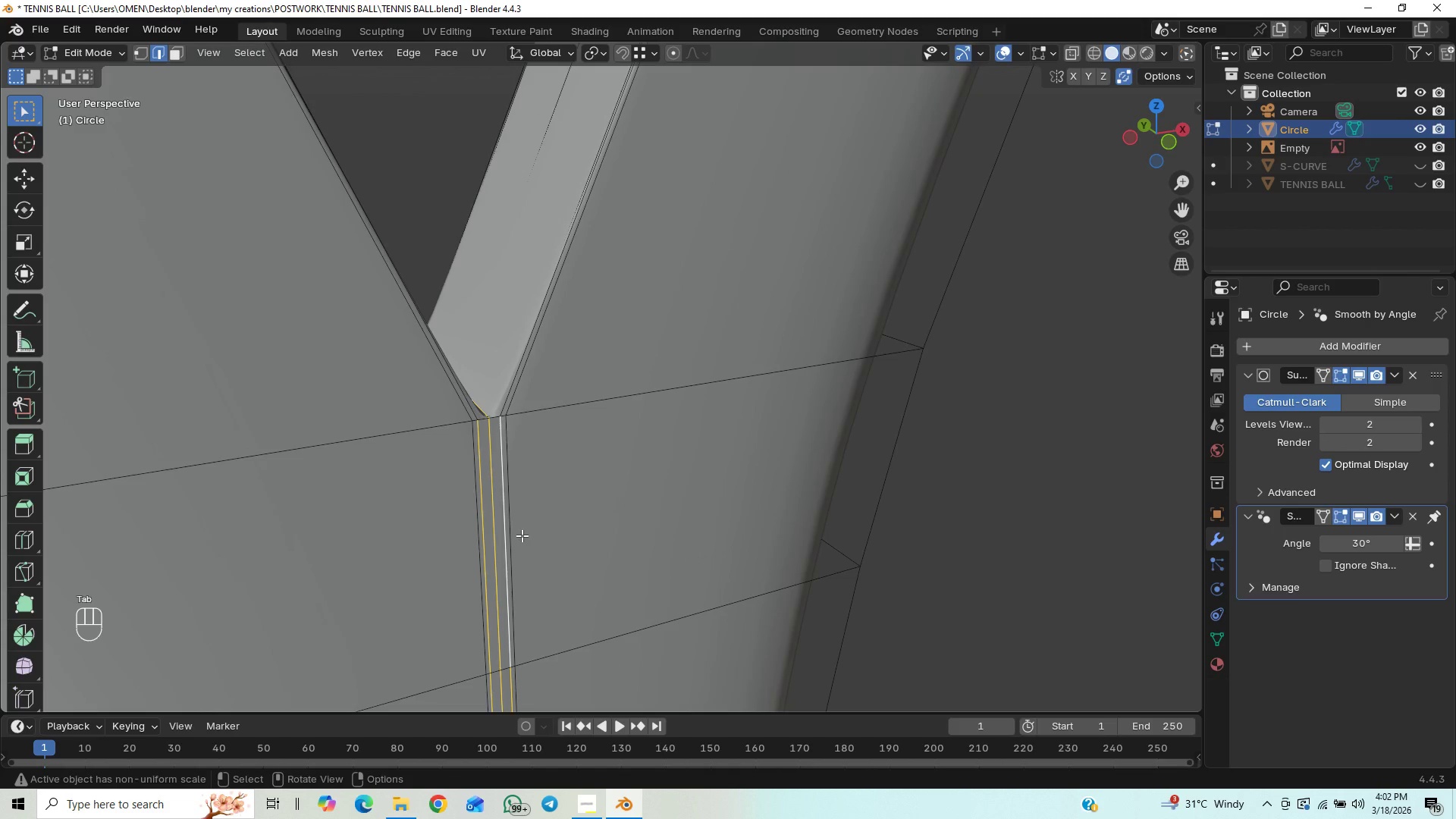 
key(Control+R)
 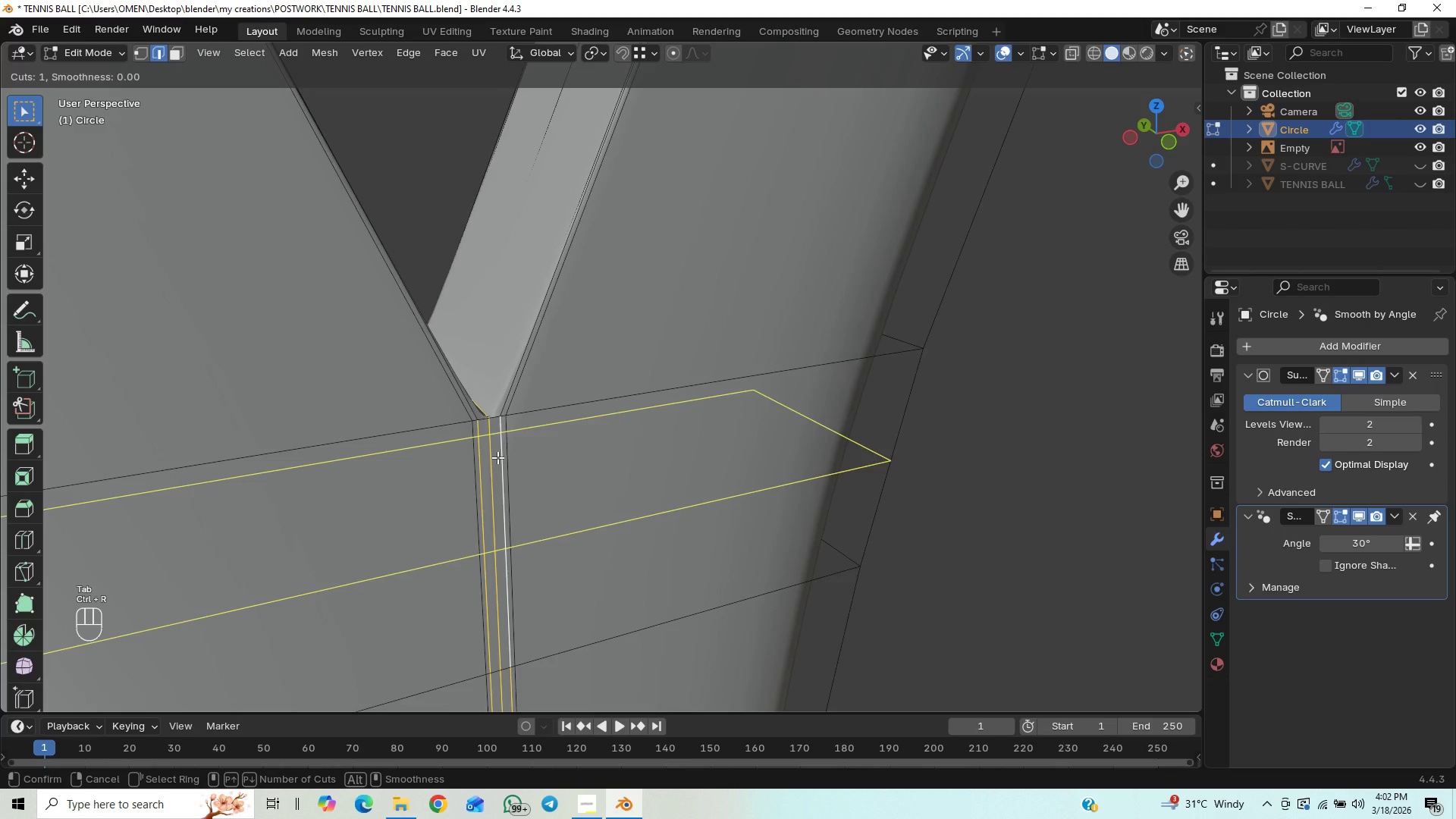 
left_click([497, 457])
 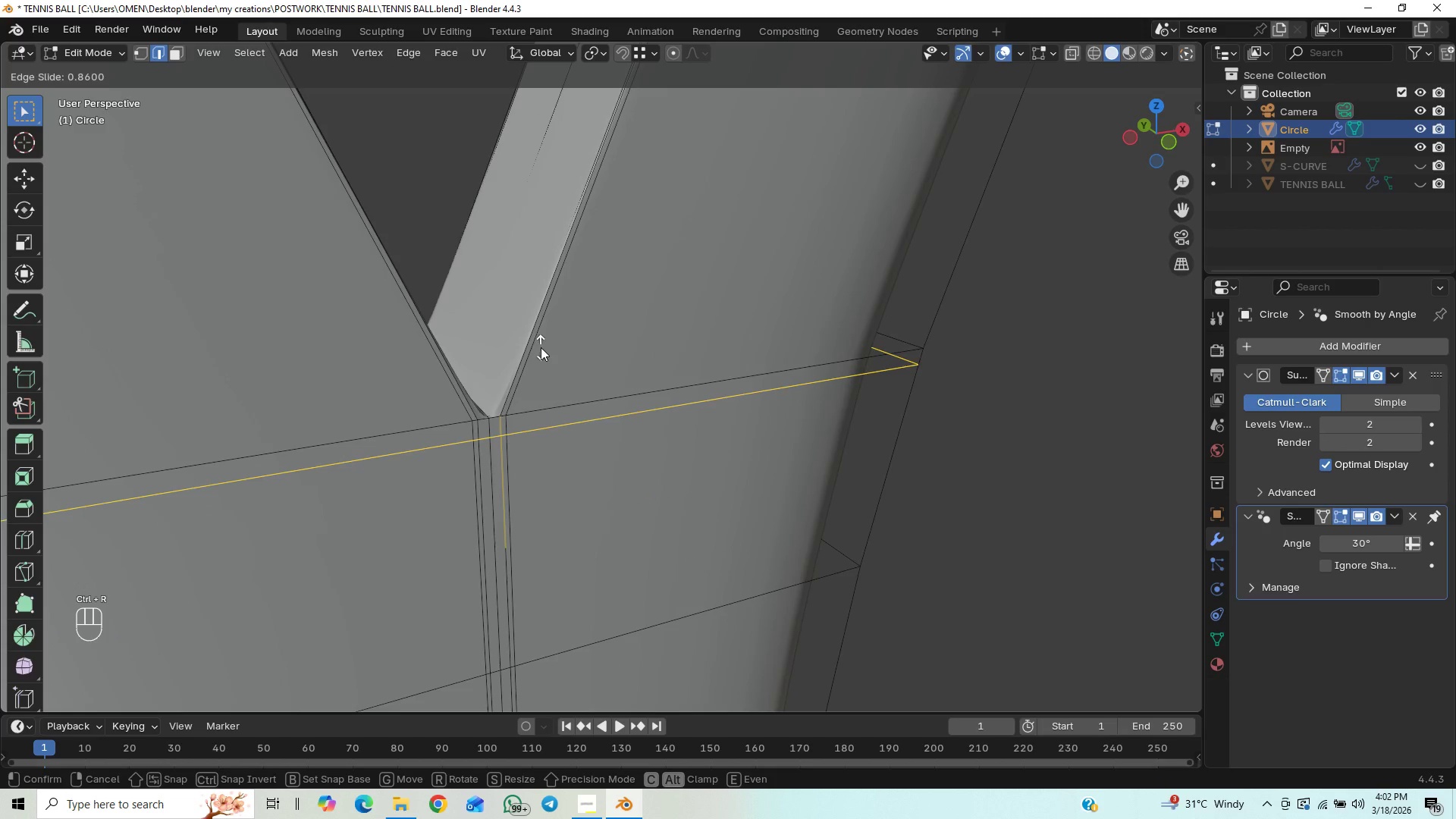 
left_click([544, 338])
 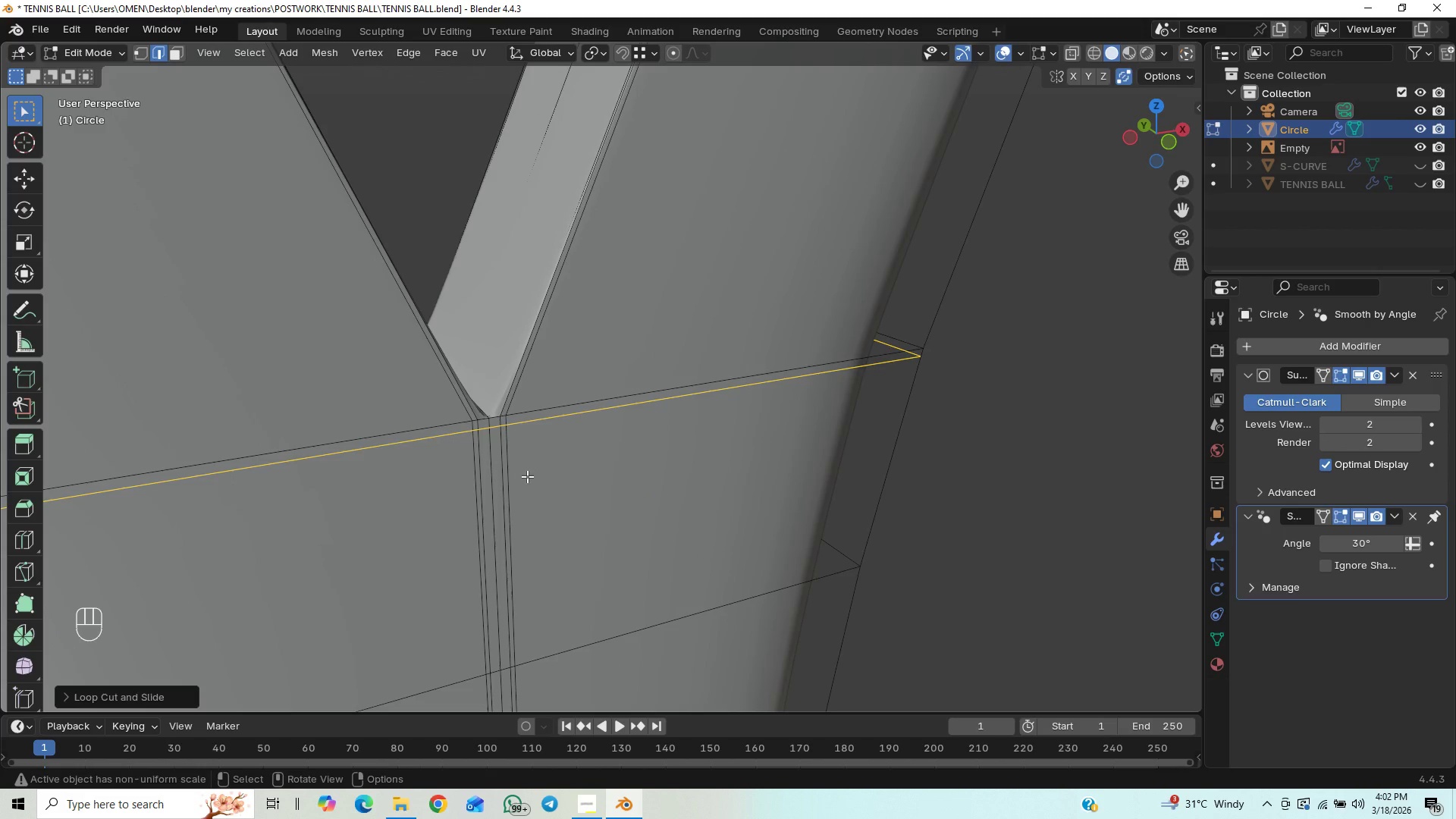 
key(Control+R)
 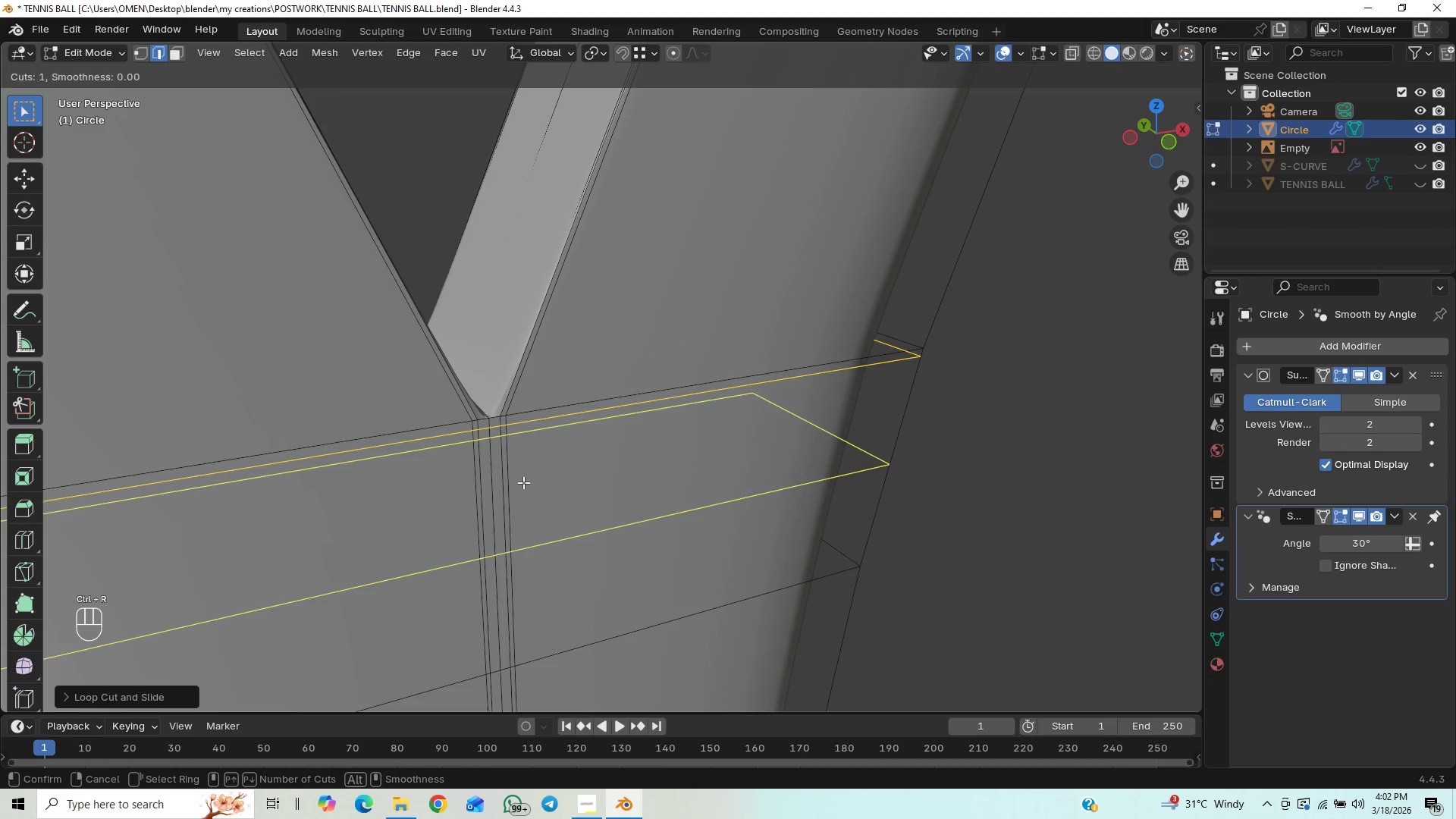 
left_click([523, 482])
 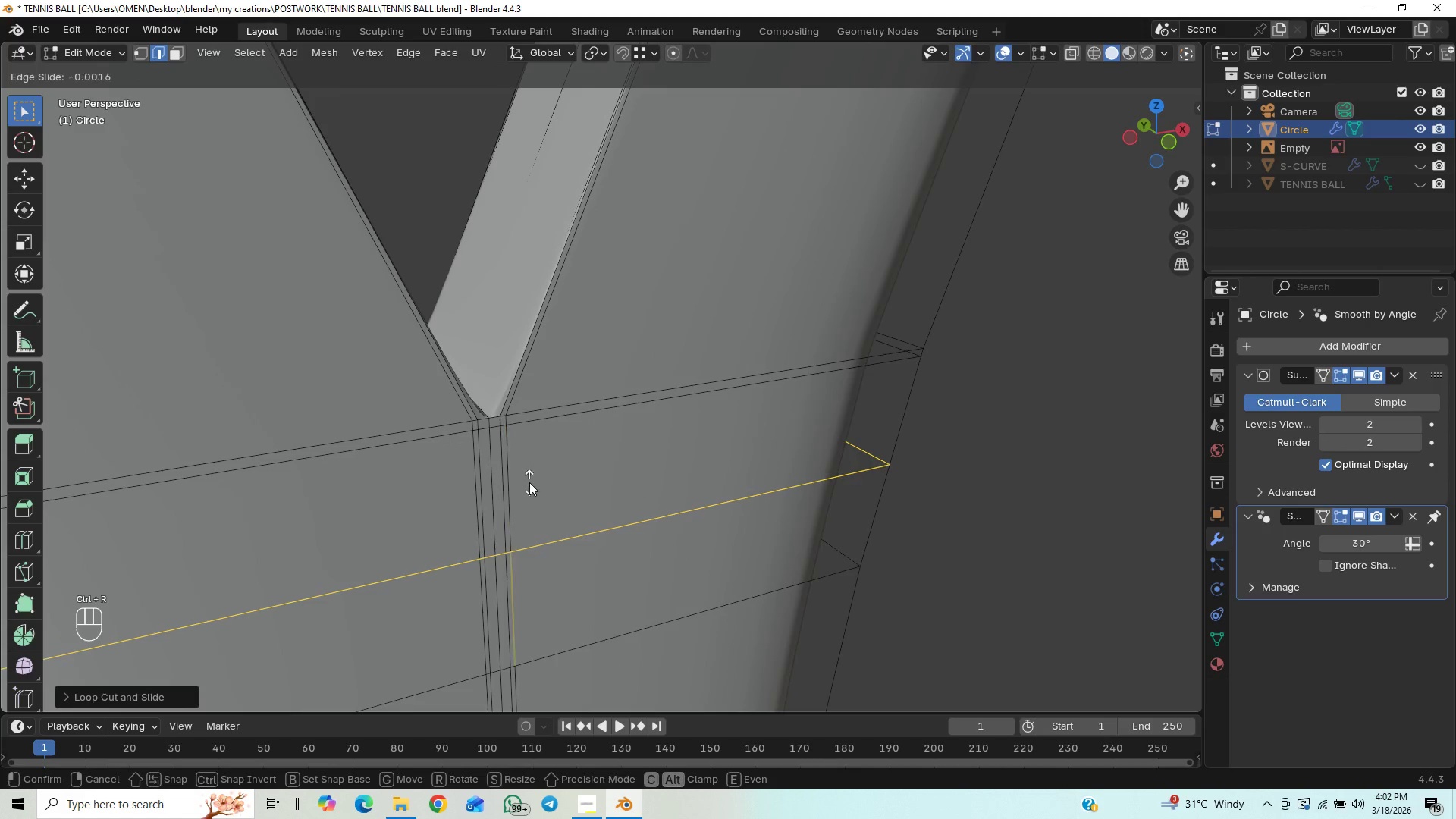 
right_click([529, 482])
 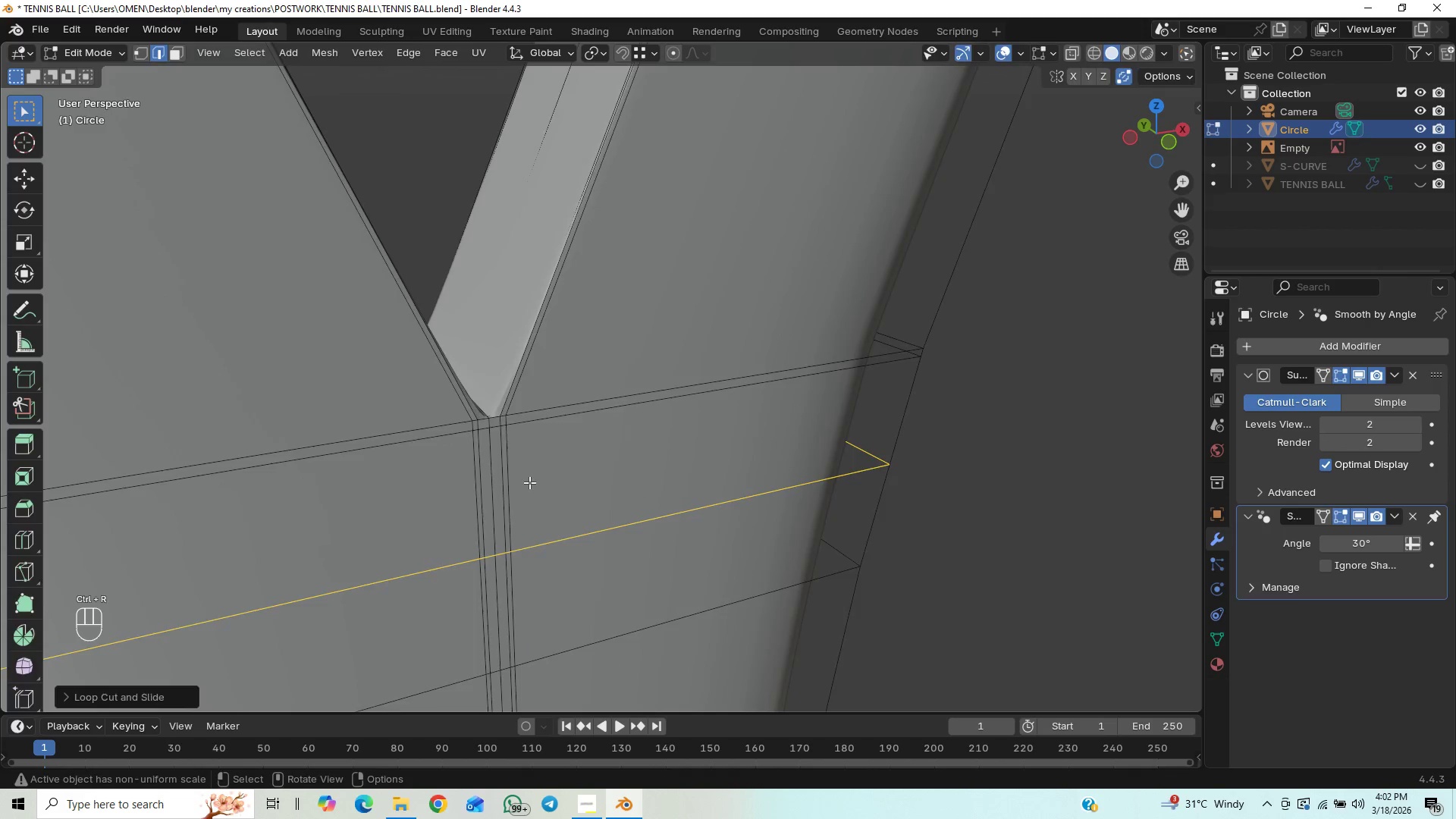 
key(Tab)
 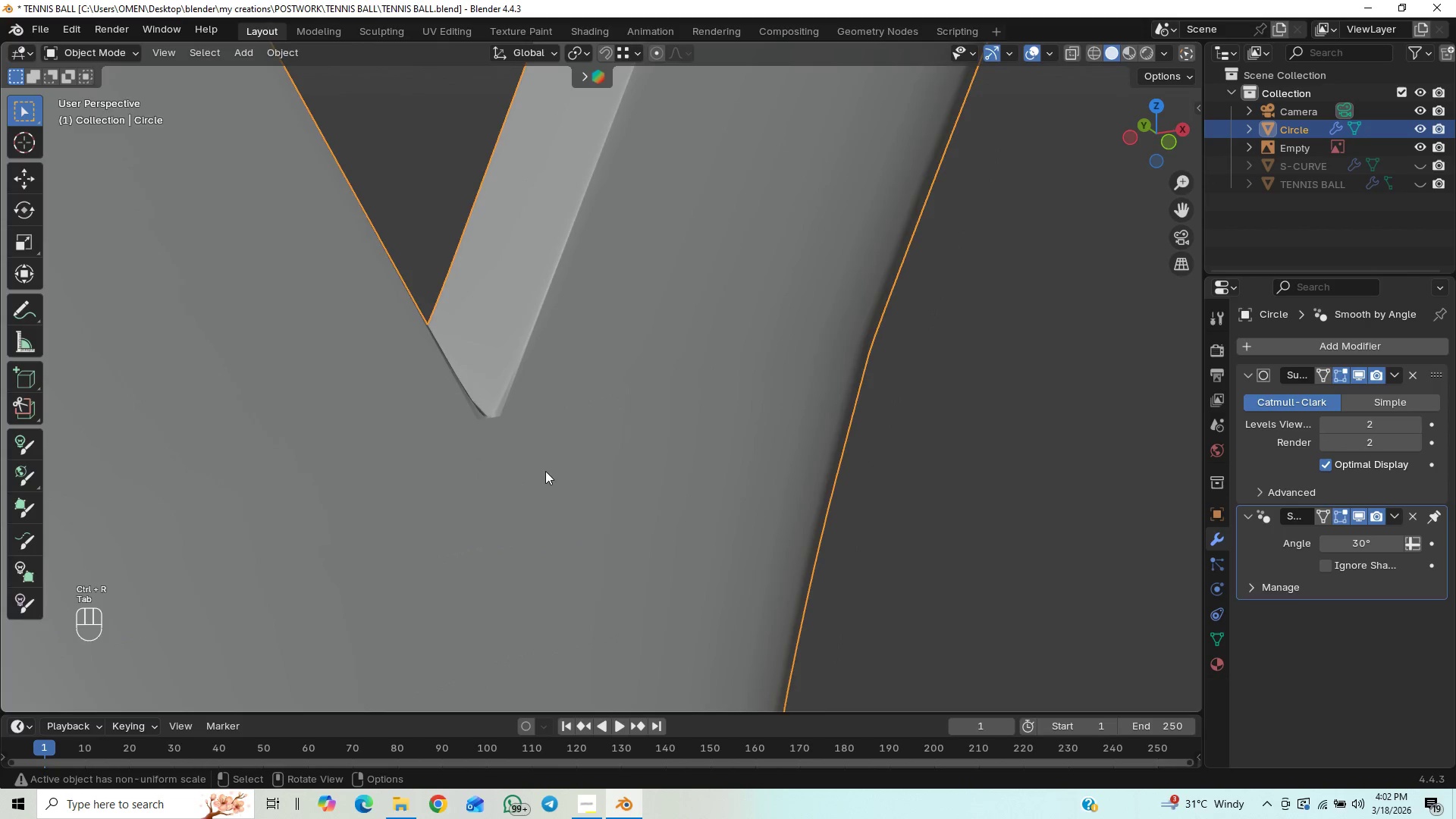 
scroll: coordinate [538, 482], scroll_direction: up, amount: 2.0
 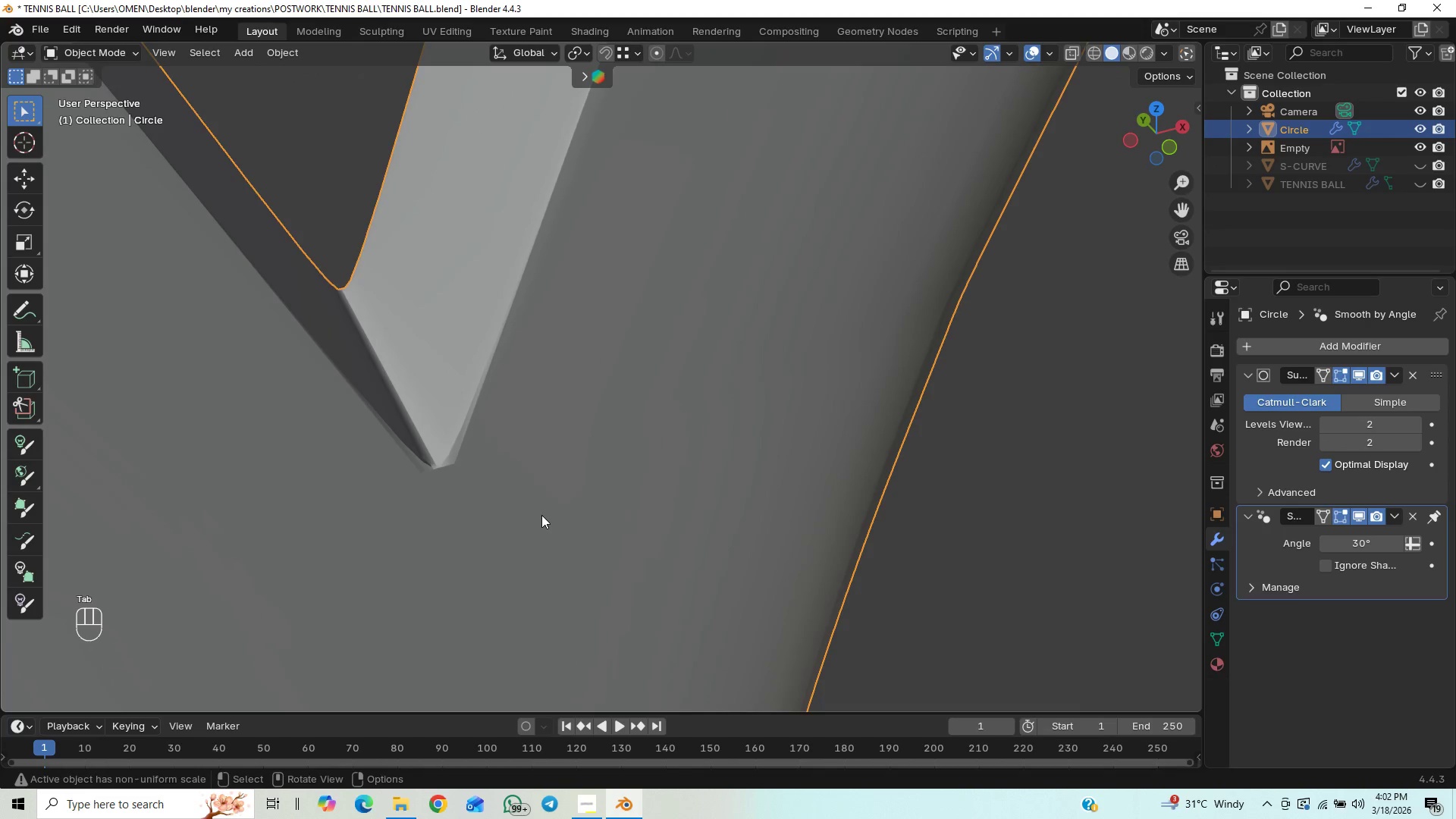 
key(Control+Z)
 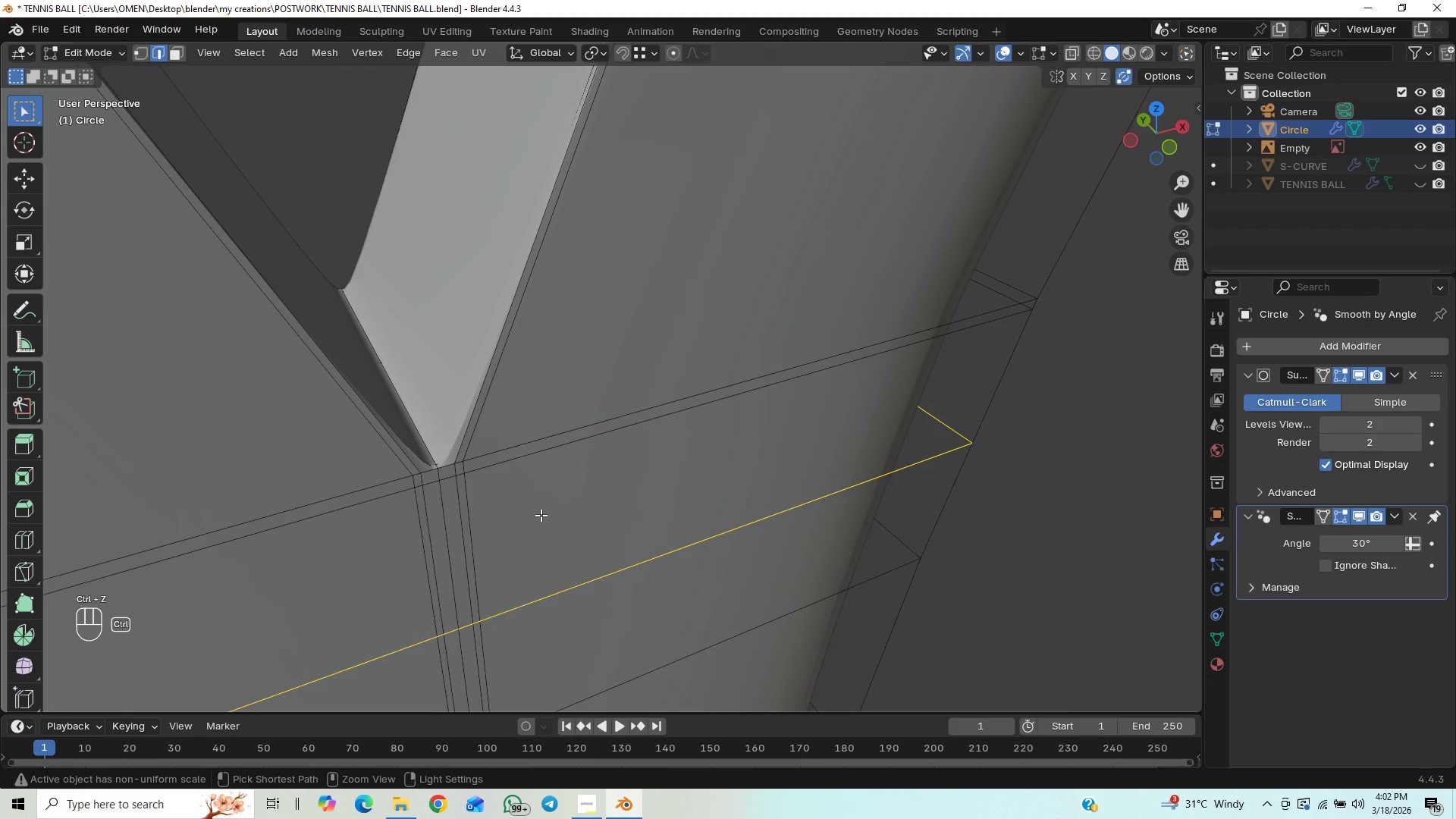 
key(Control+Z)
 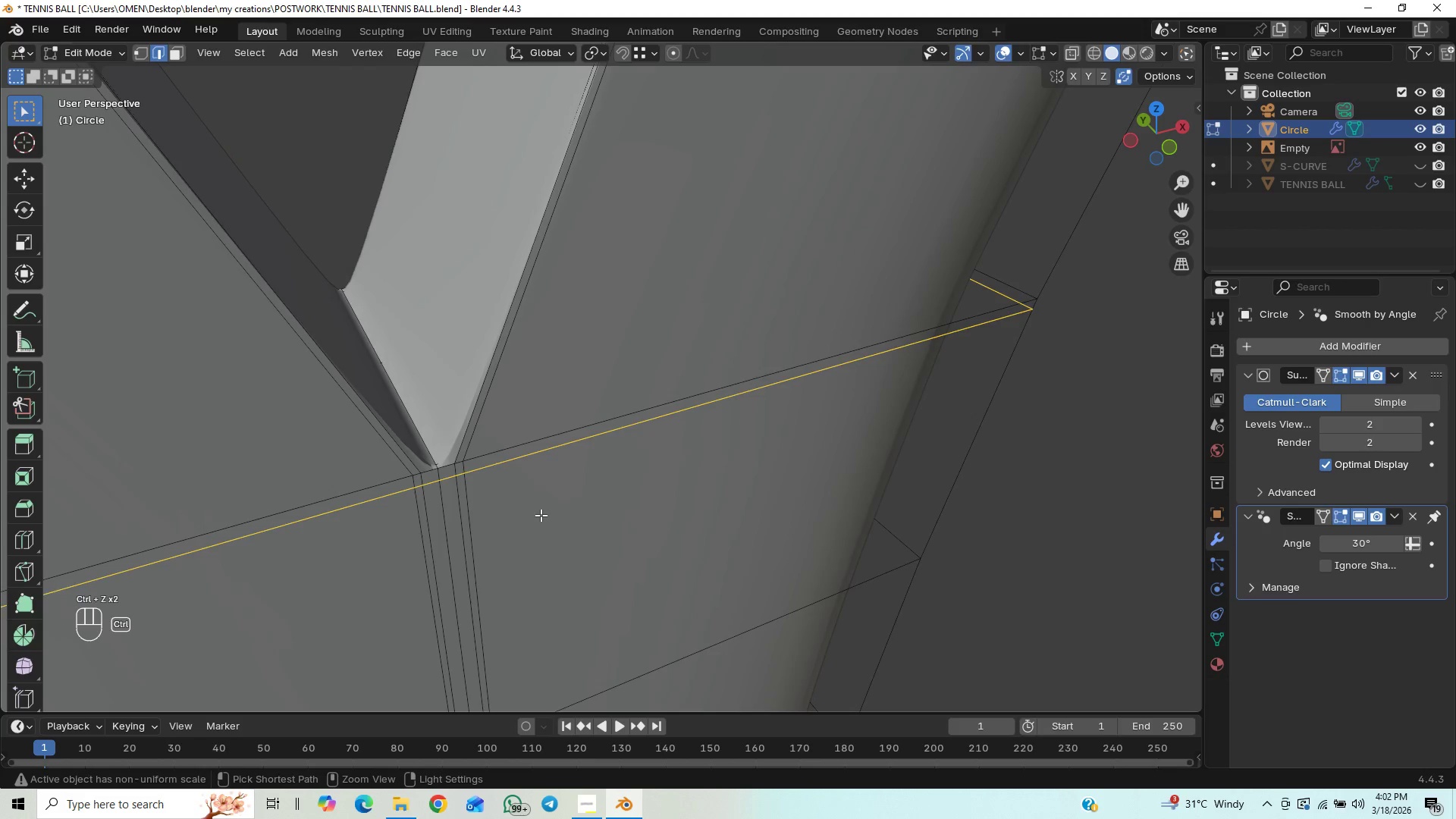 
key(Control+Z)
 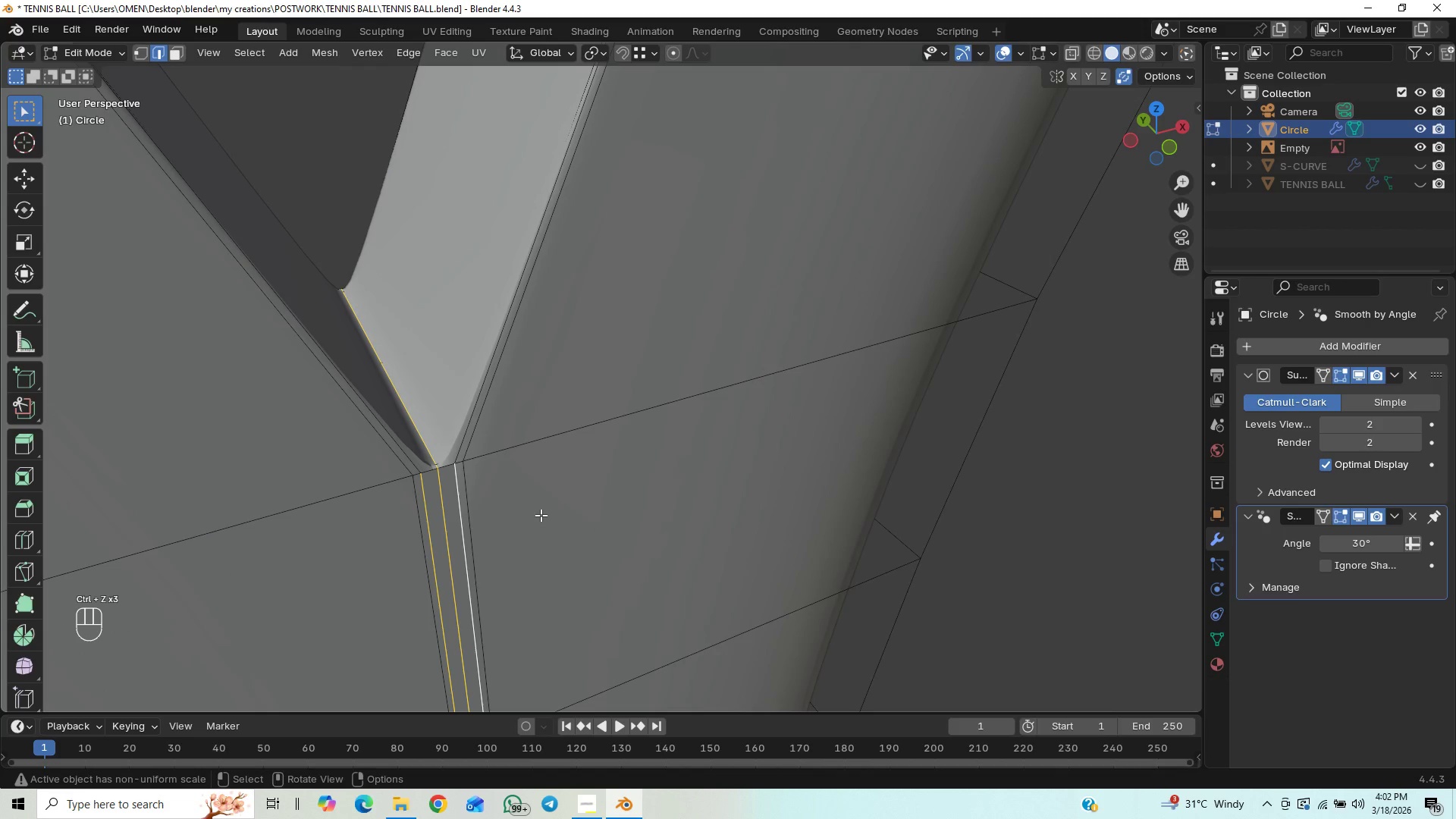 
key(Tab)
 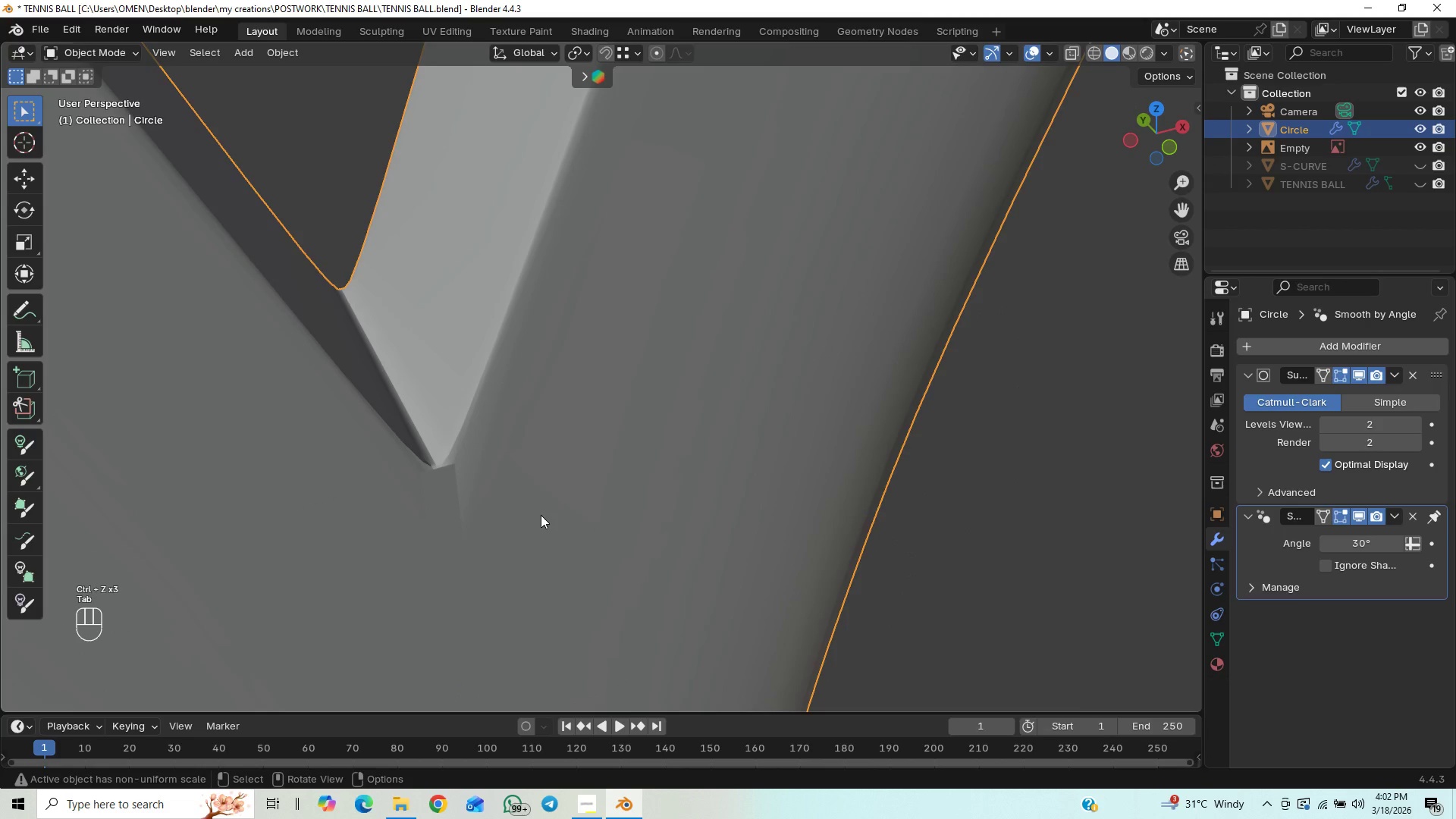 
key(Tab)
 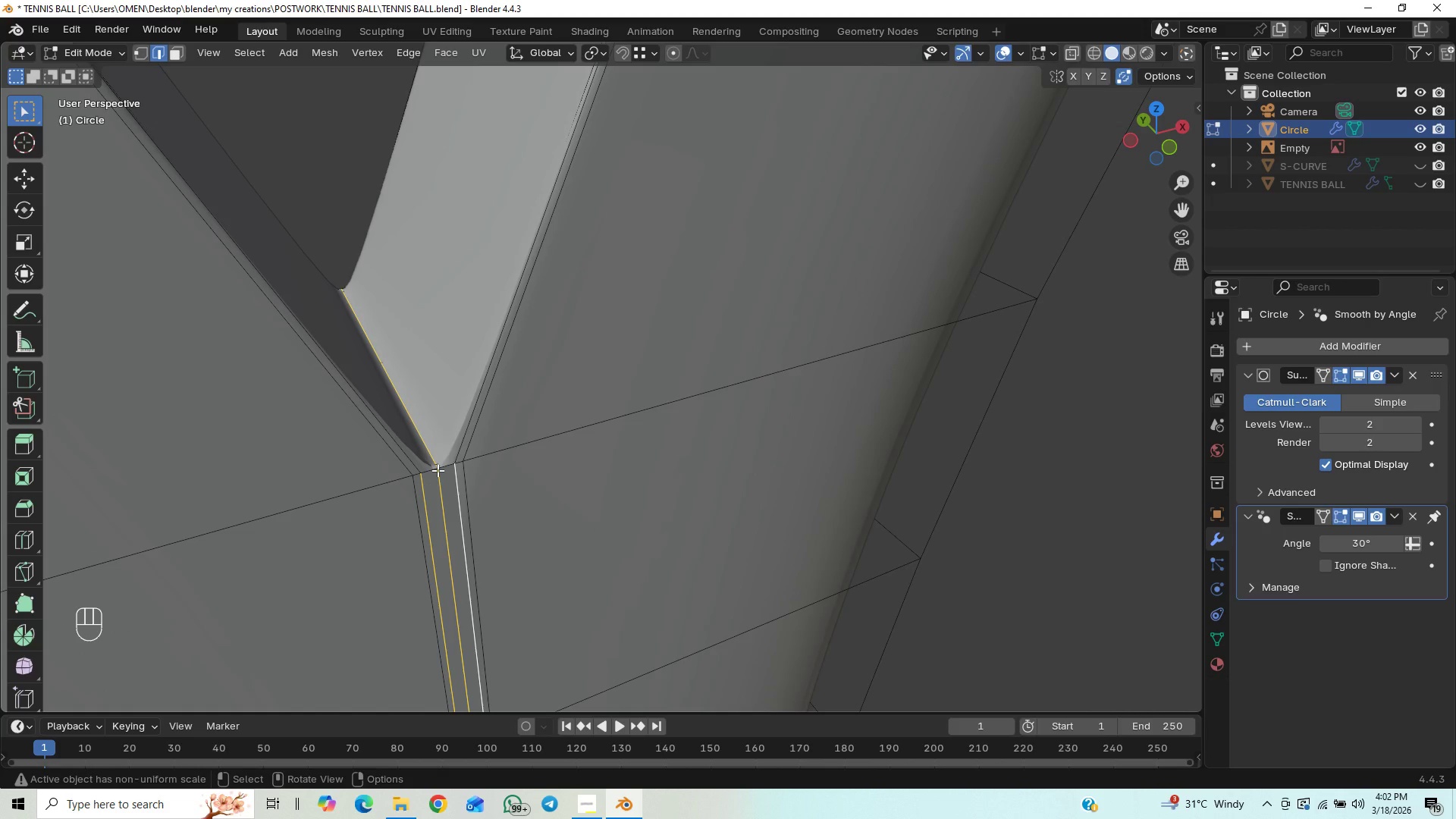 
wait(5.55)
 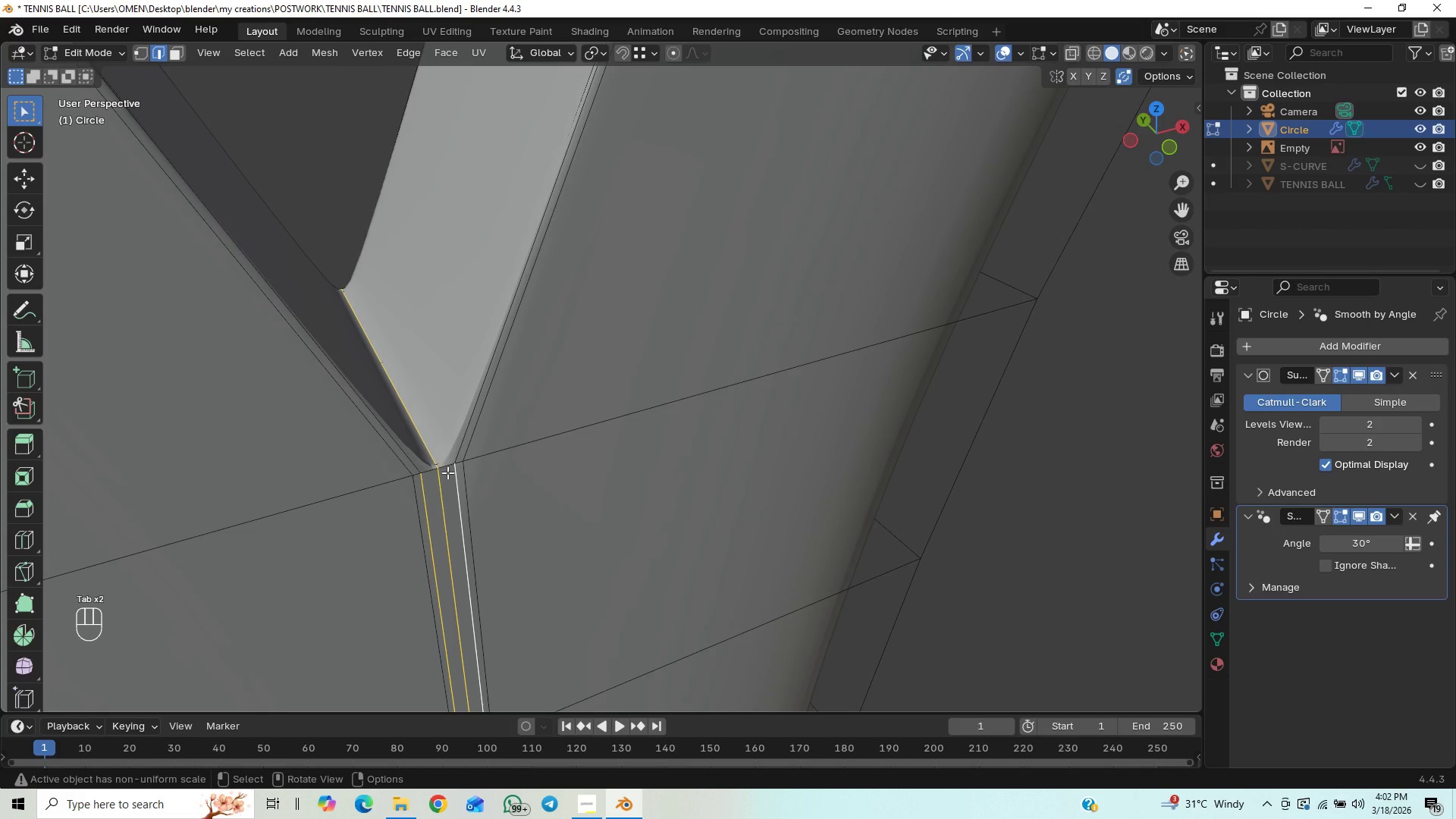 
left_click([447, 467])
 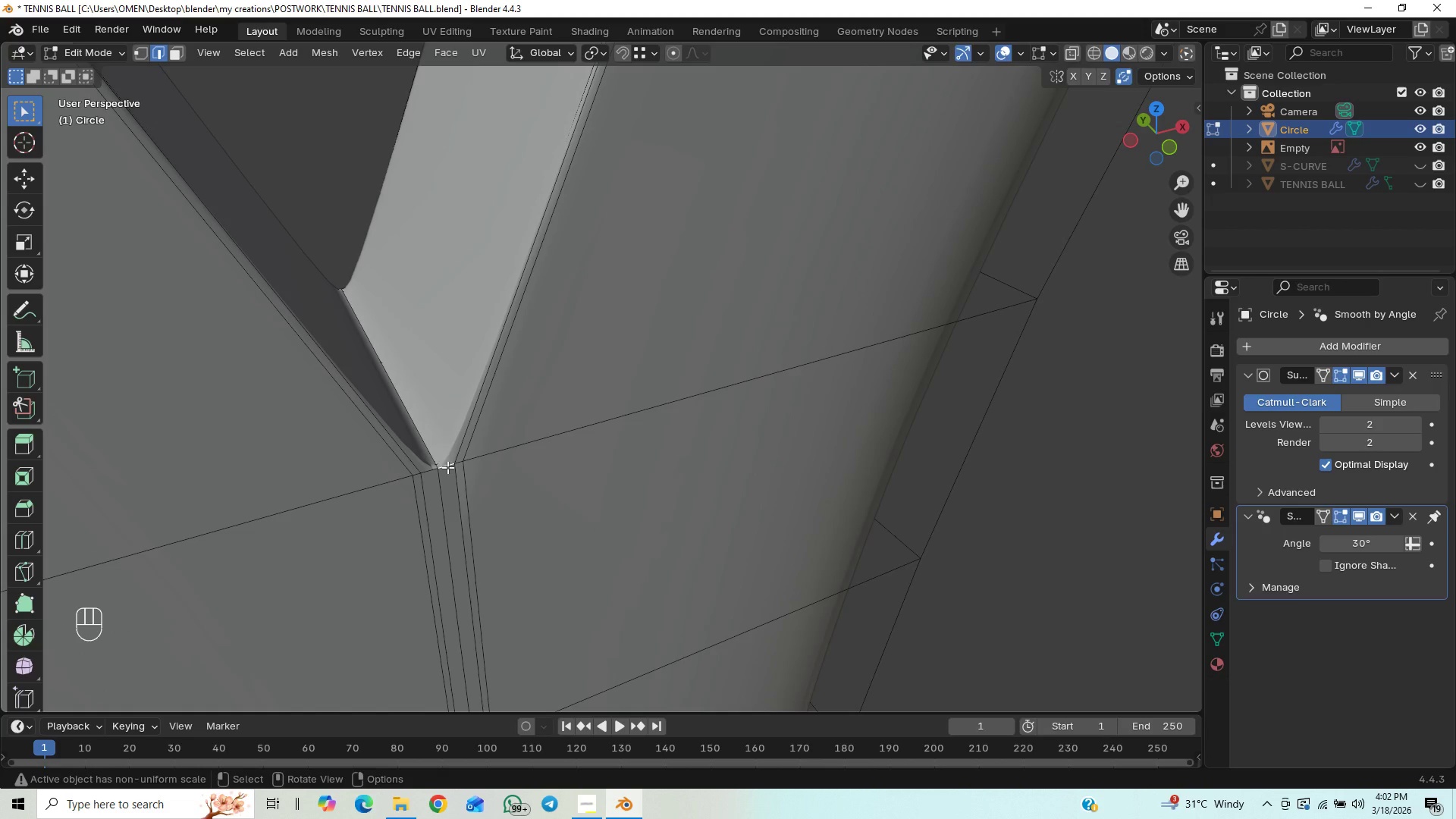 
hold_key(key=AltLeft, duration=0.72)
left_click([447, 467])
 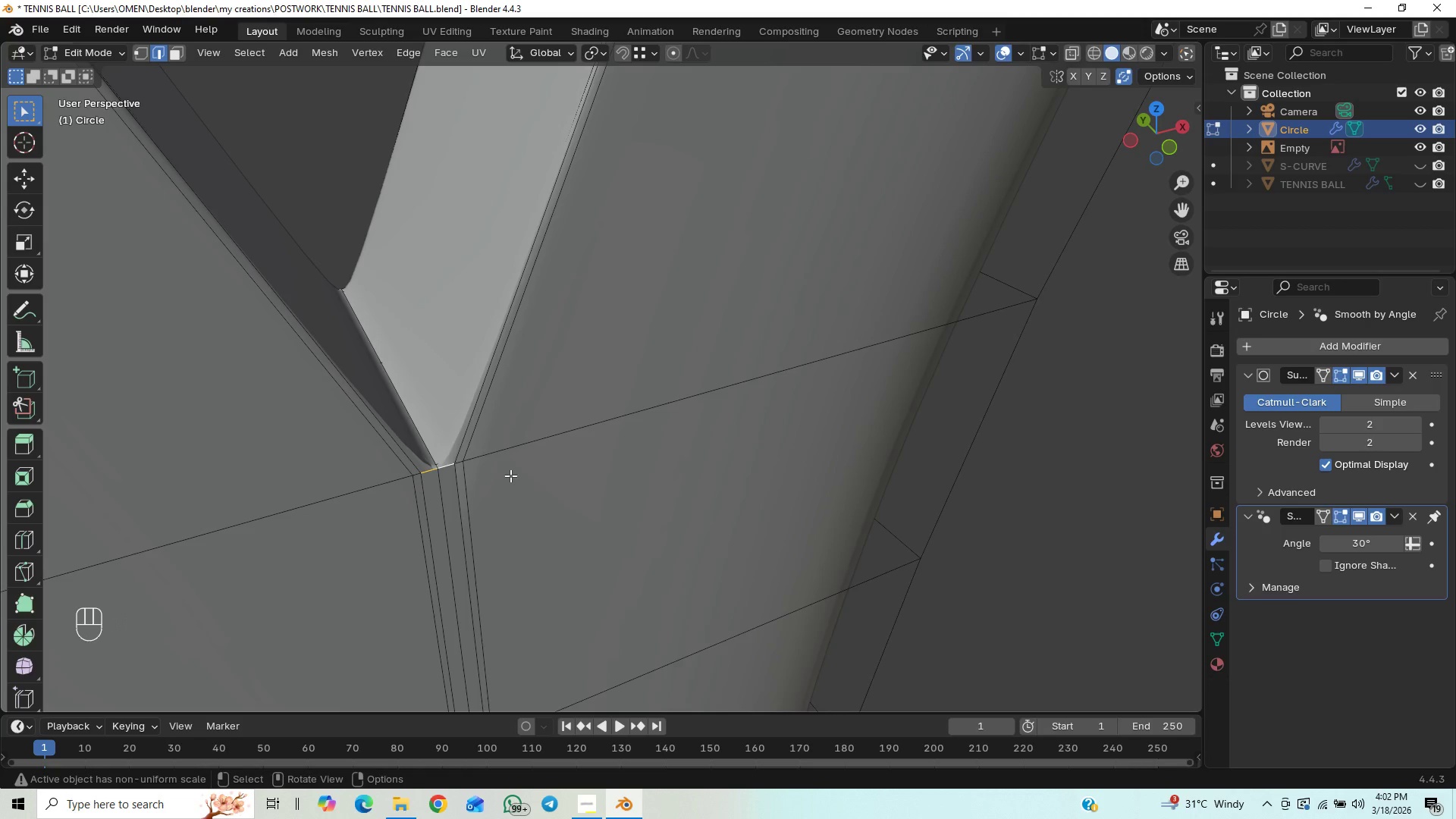 
key(Control+X)
 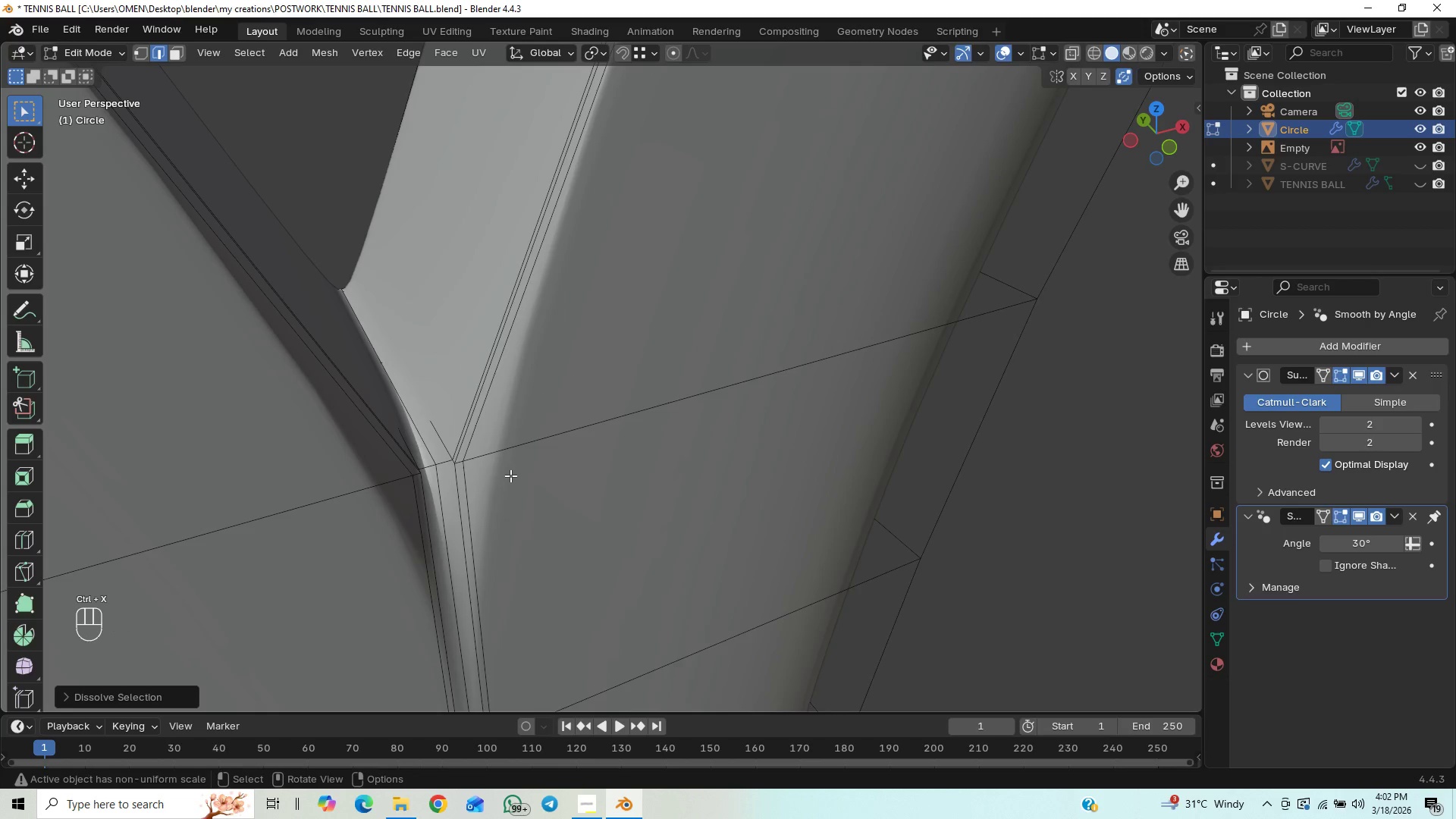 
hold_key(key=ControlLeft, duration=1.01)
 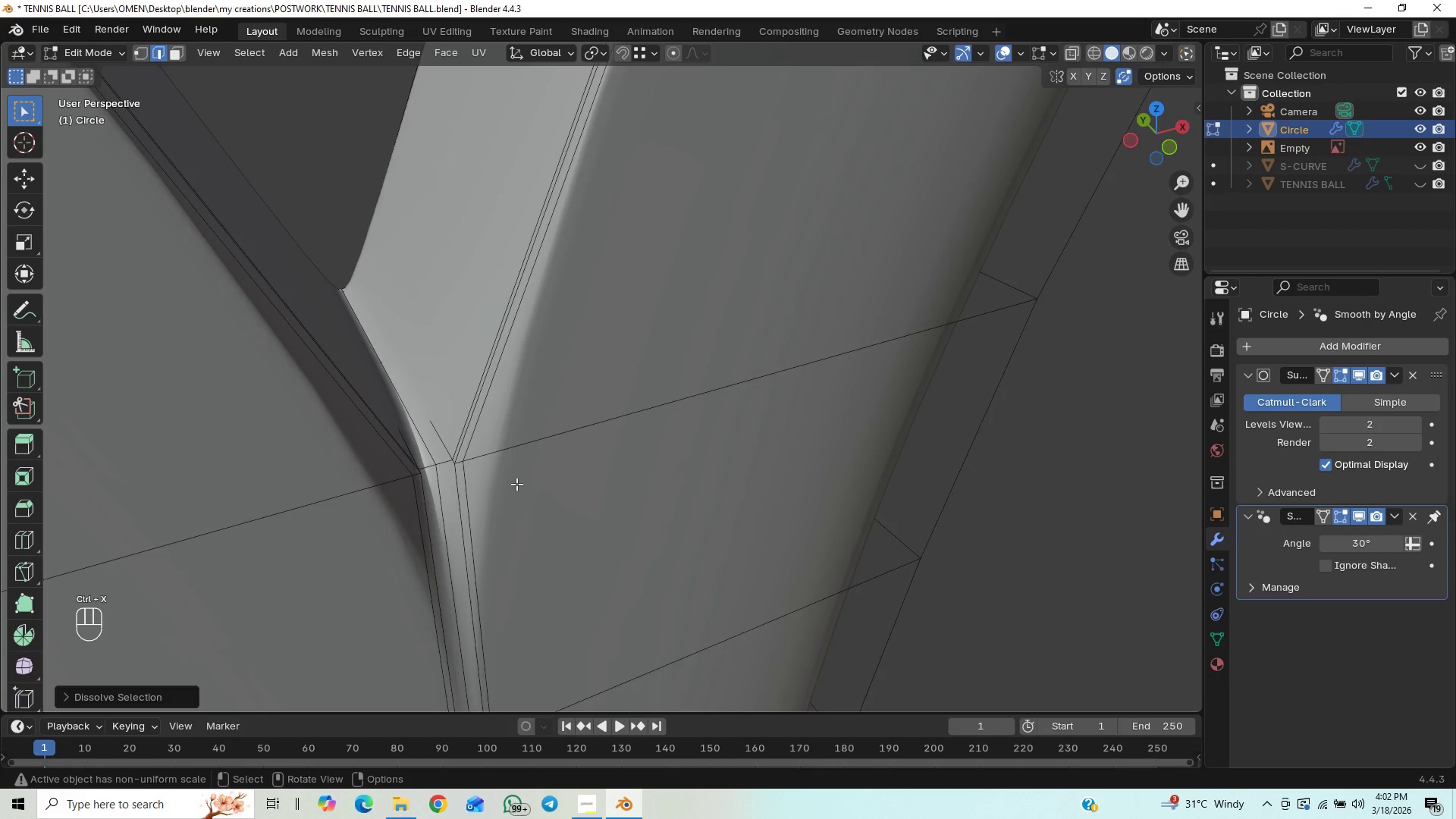 
key(Tab)
 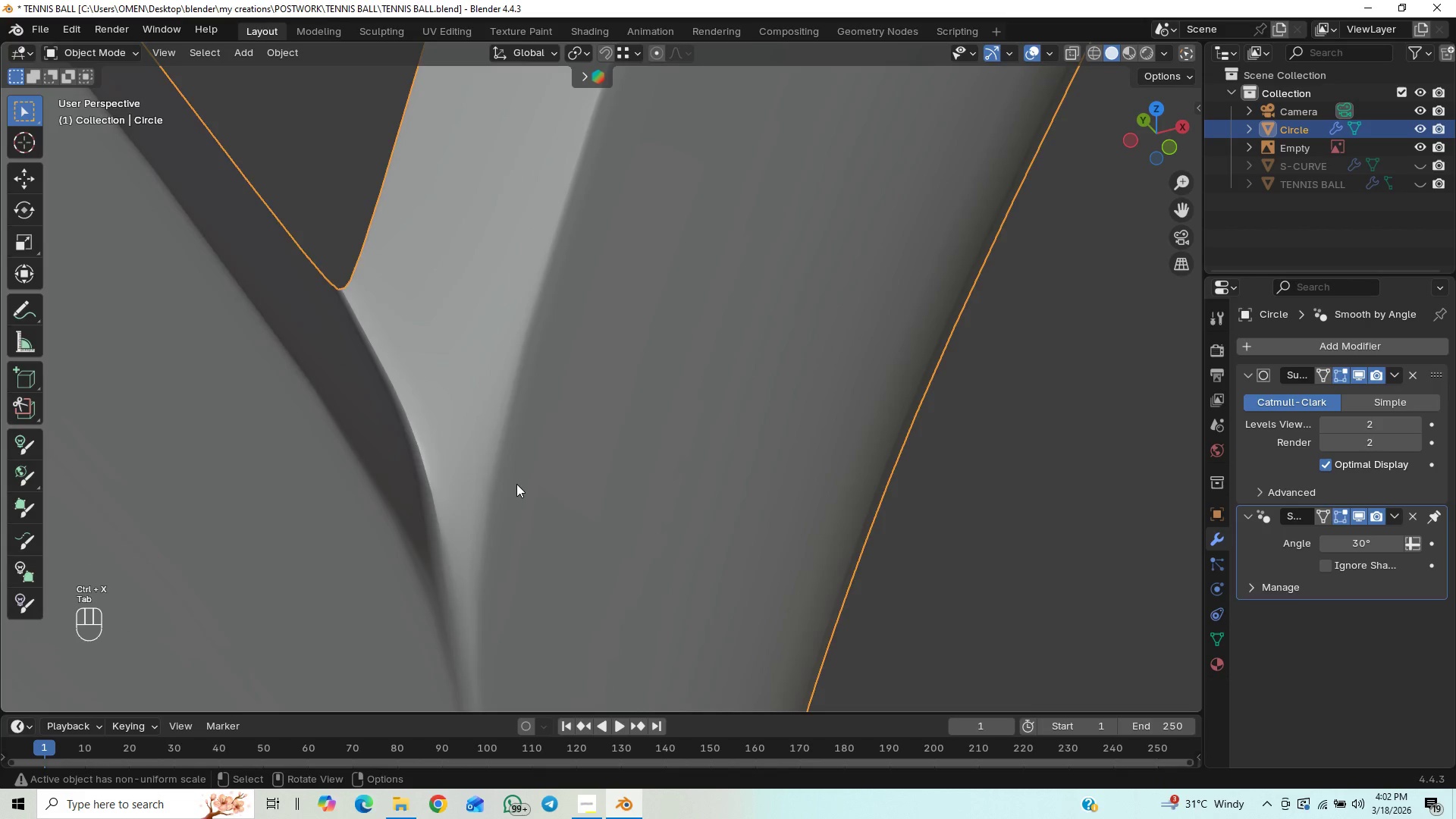 
scroll: coordinate [516, 484], scroll_direction: down, amount: 4.0
 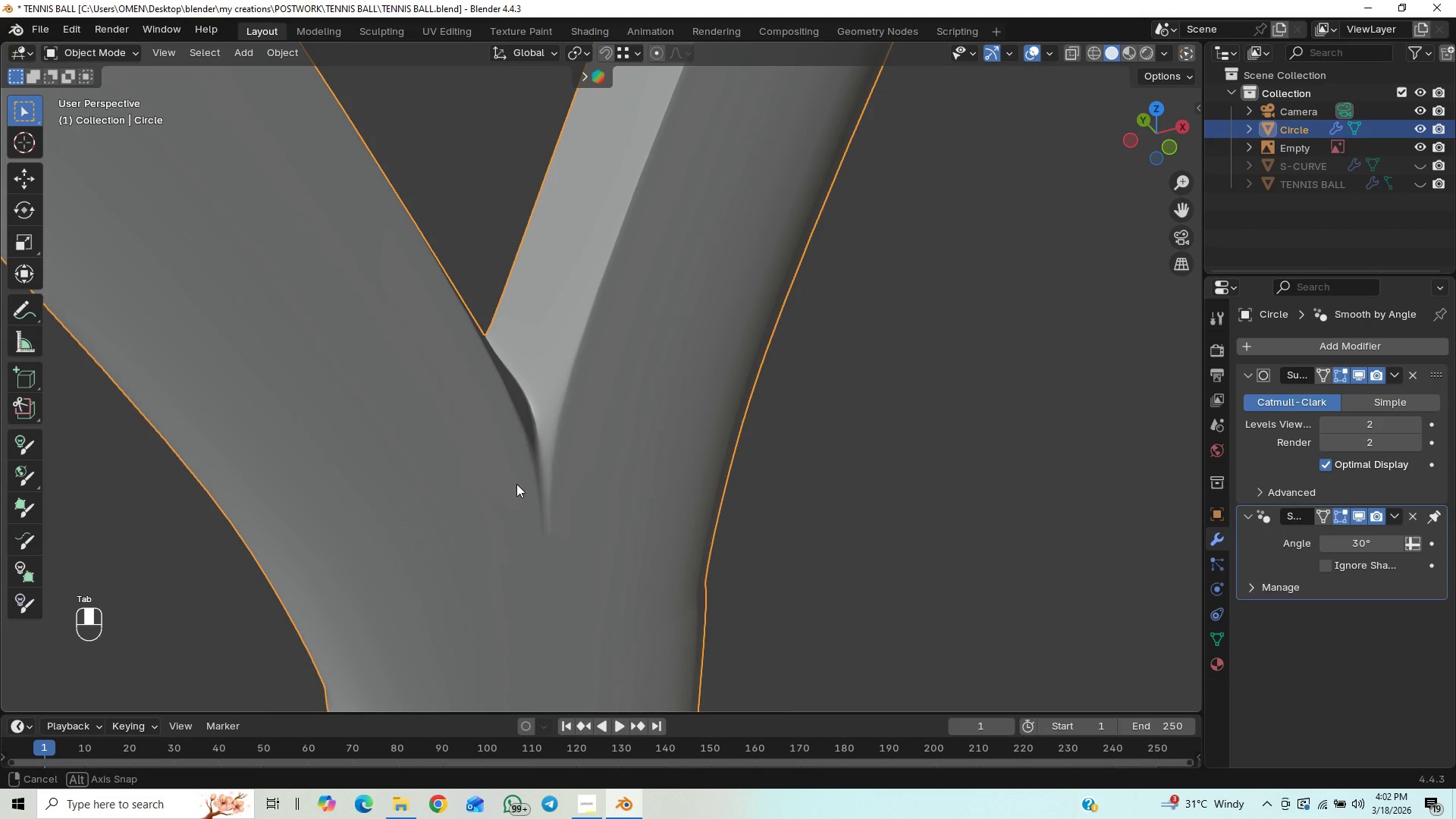 
middle_click([516, 484])
 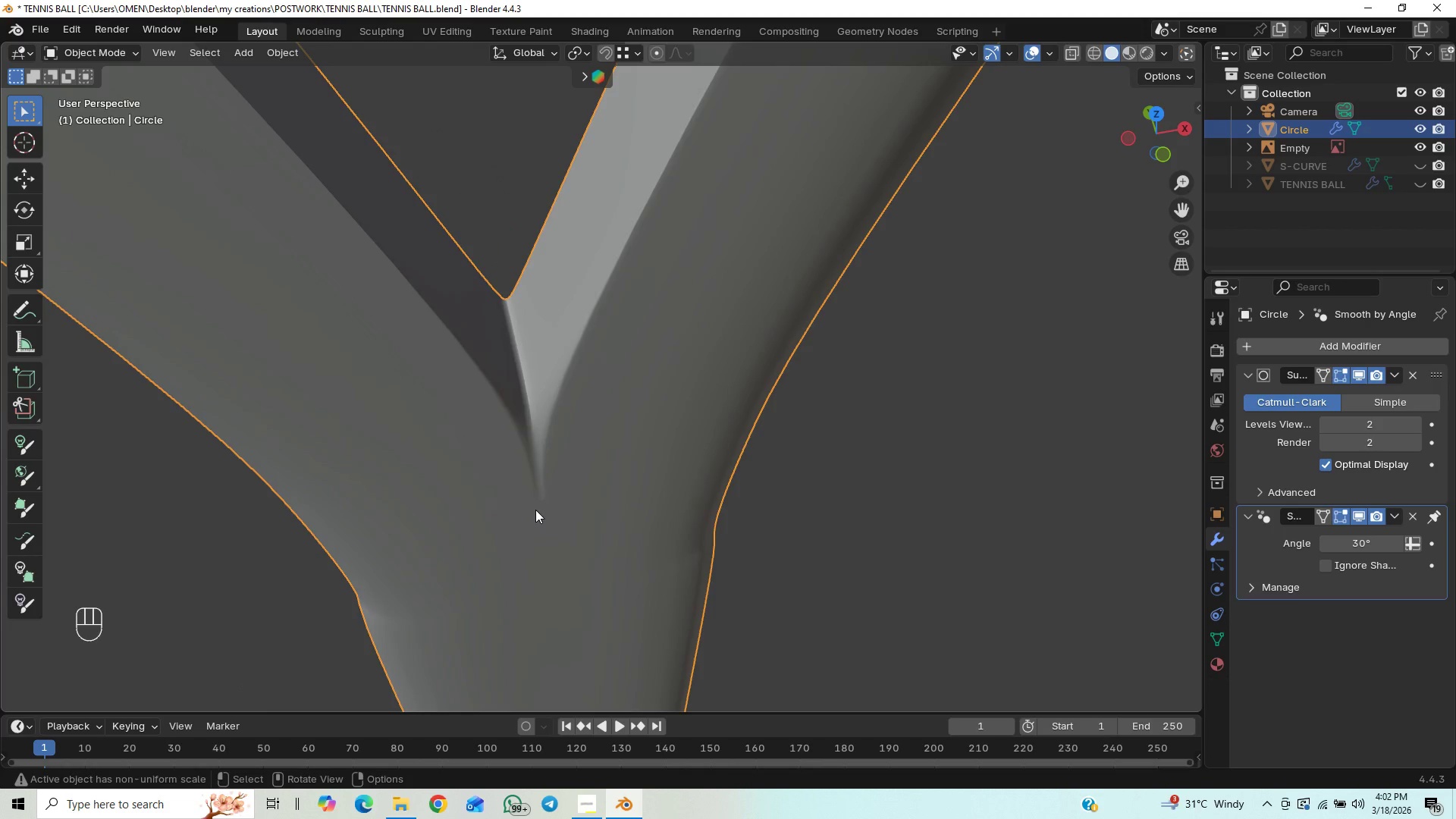 
scroll: coordinate [554, 467], scroll_direction: up, amount: 1.0
 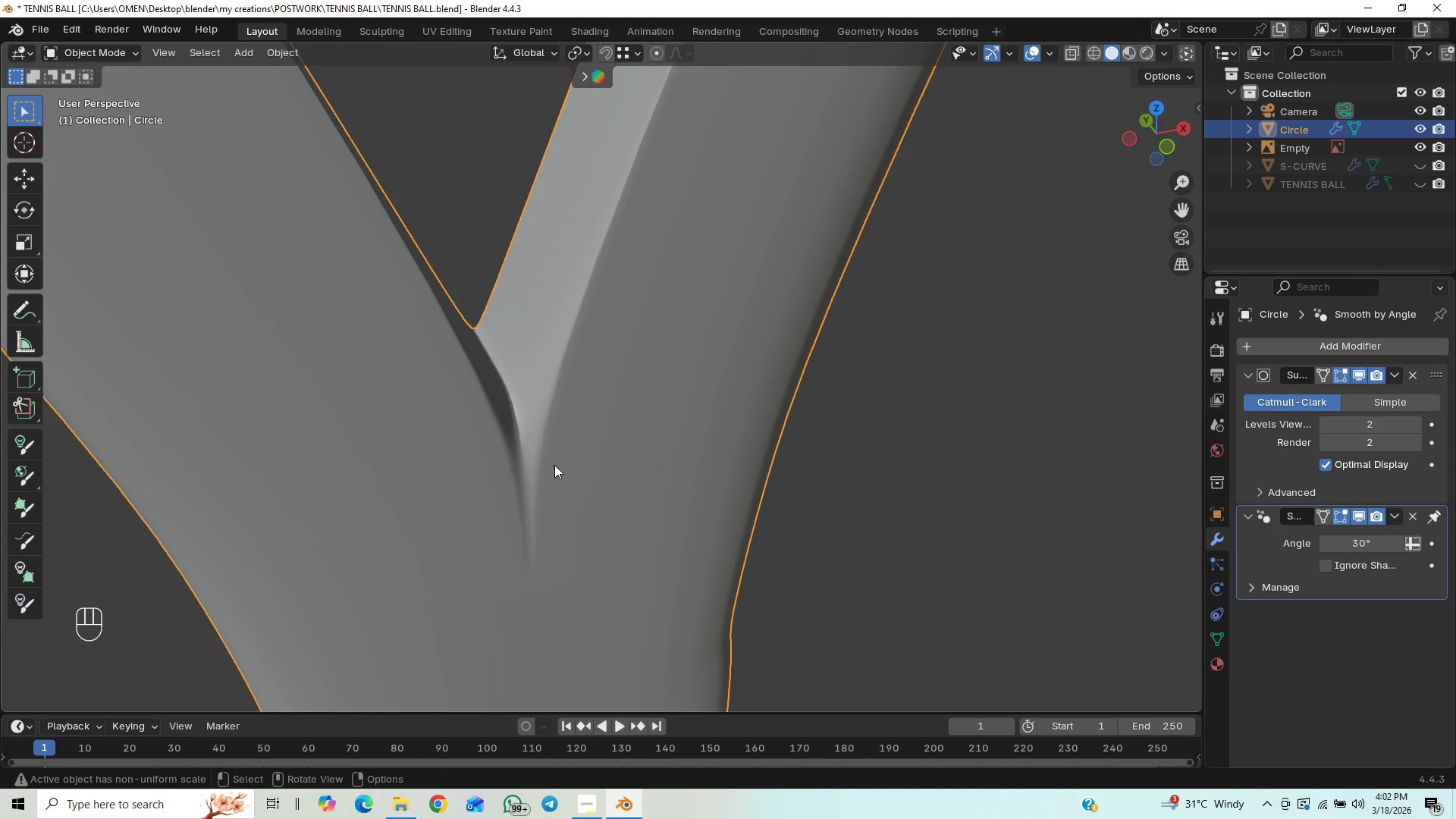 
key(Tab)
 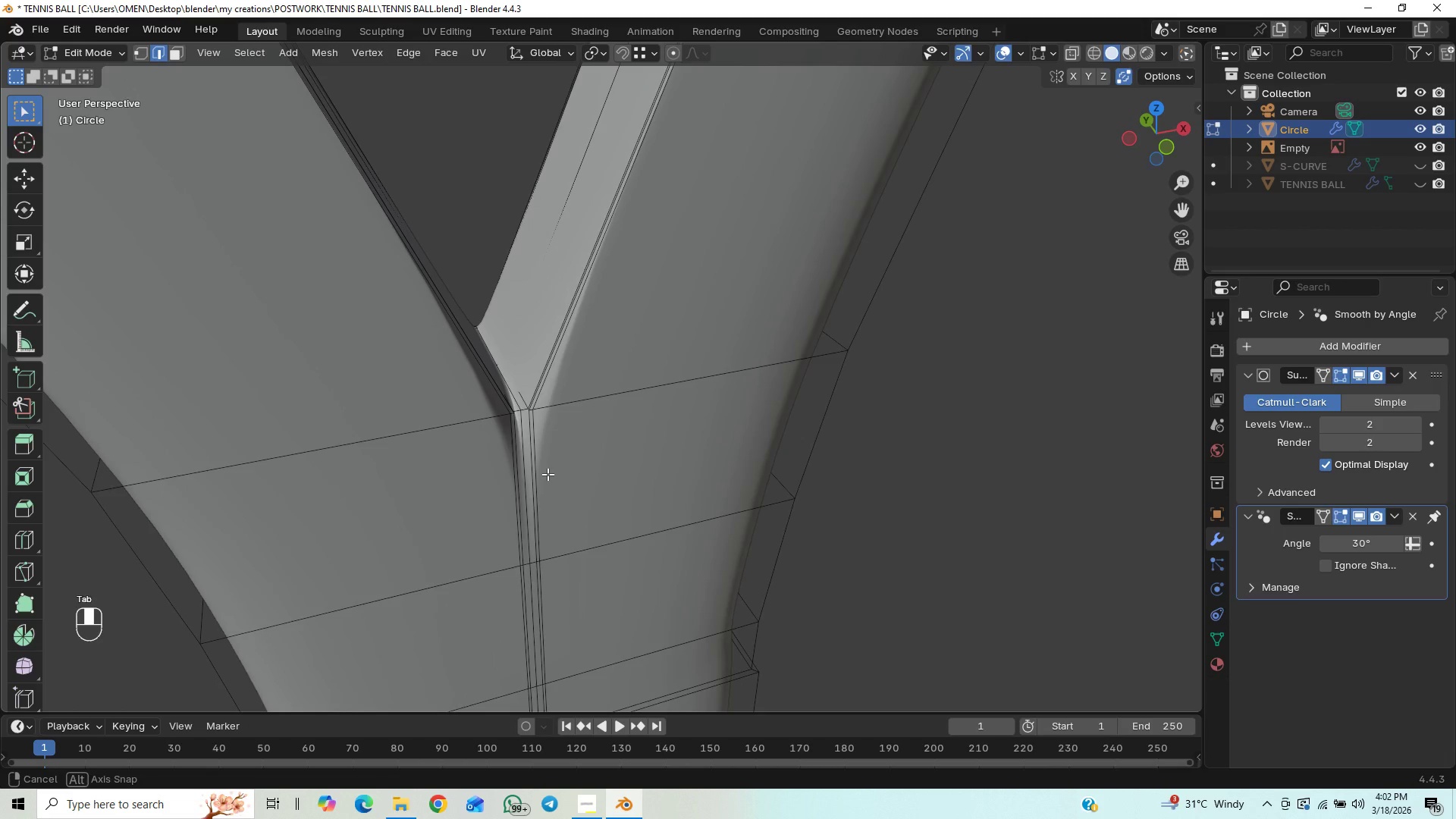 
scroll: coordinate [548, 474], scroll_direction: up, amount: 2.0
 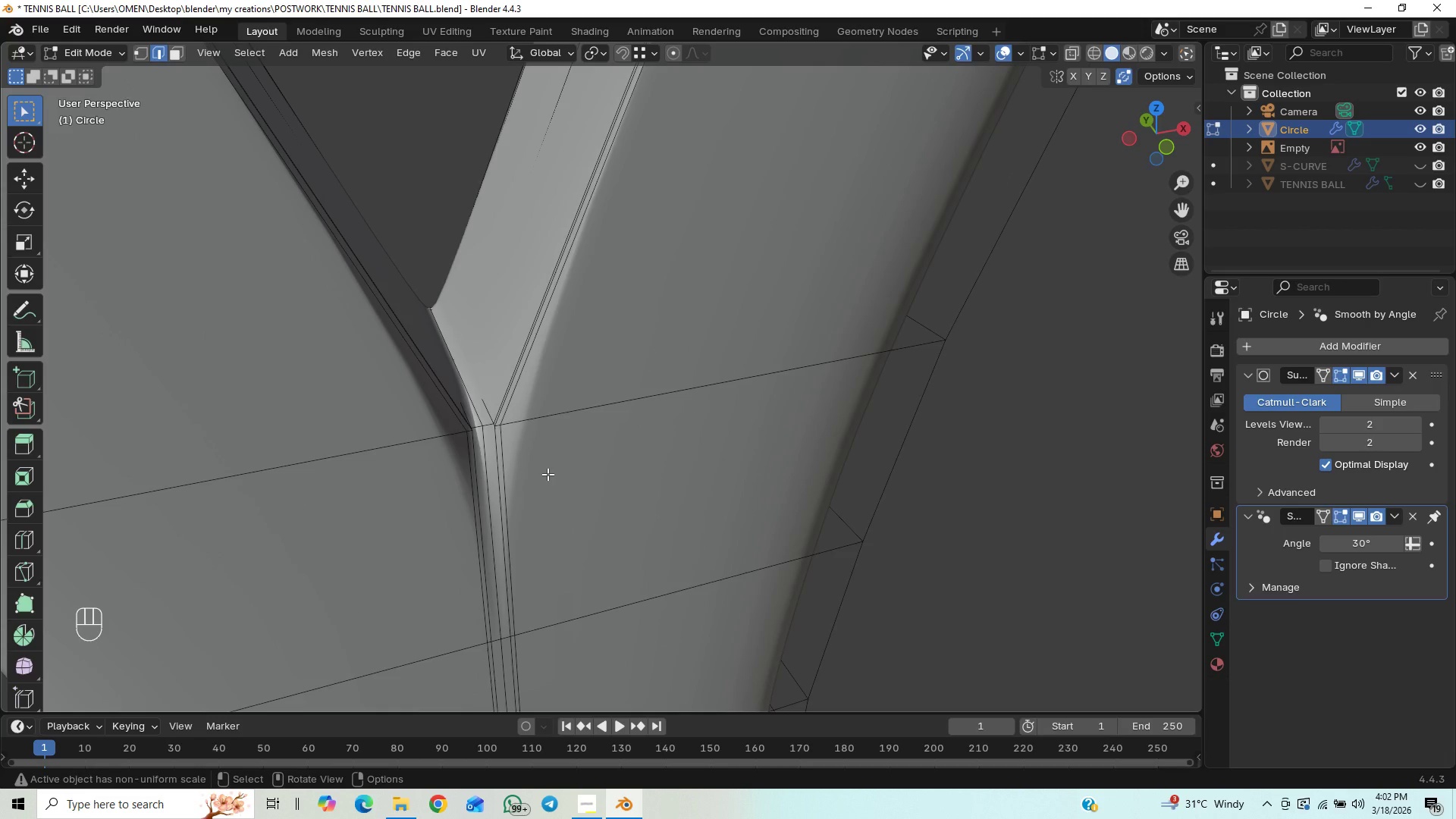 
key(Control+Z)
 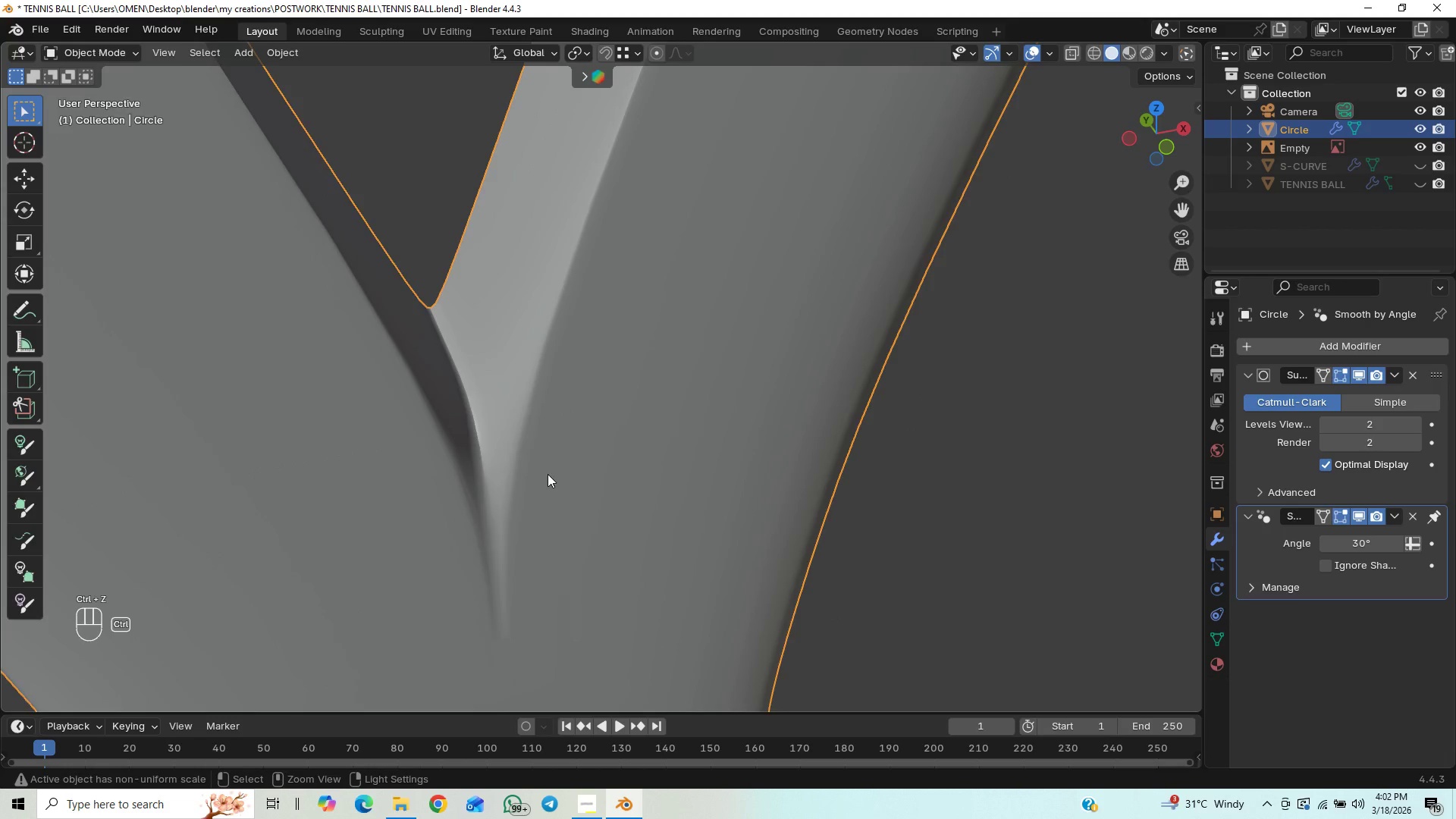 
key(Control+Z)
 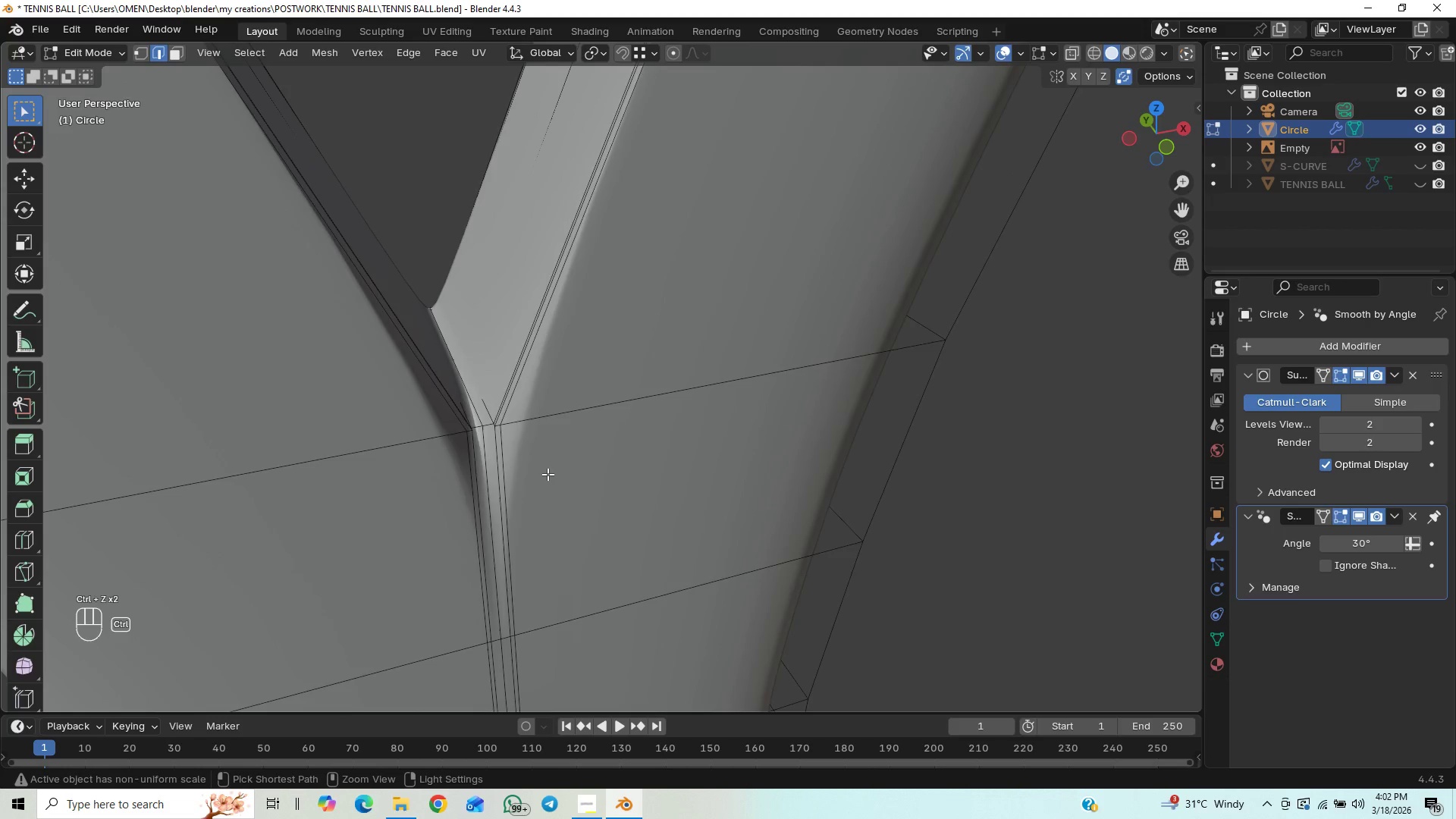 
key(Control+Z)
 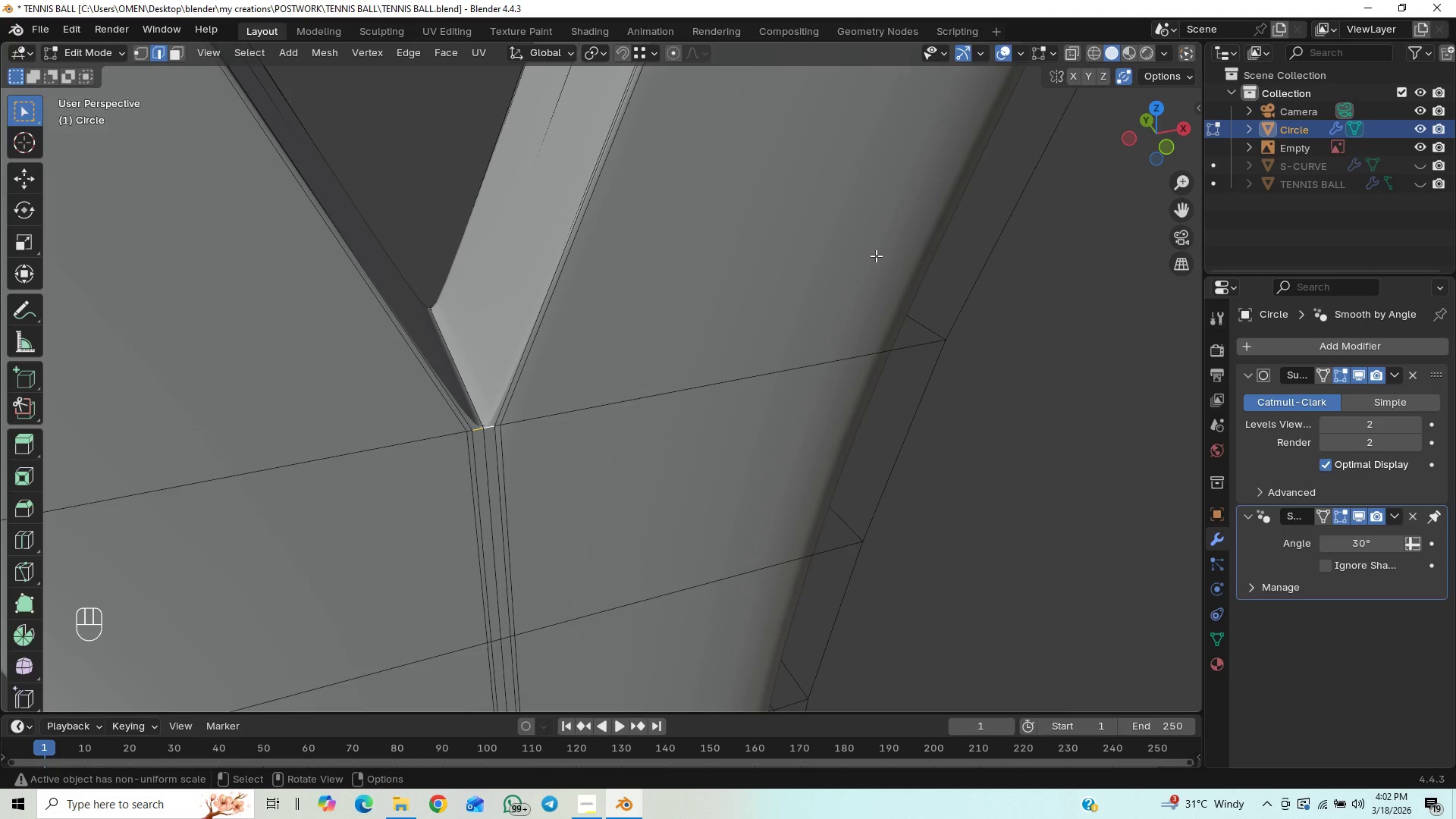 
wait(7.11)
 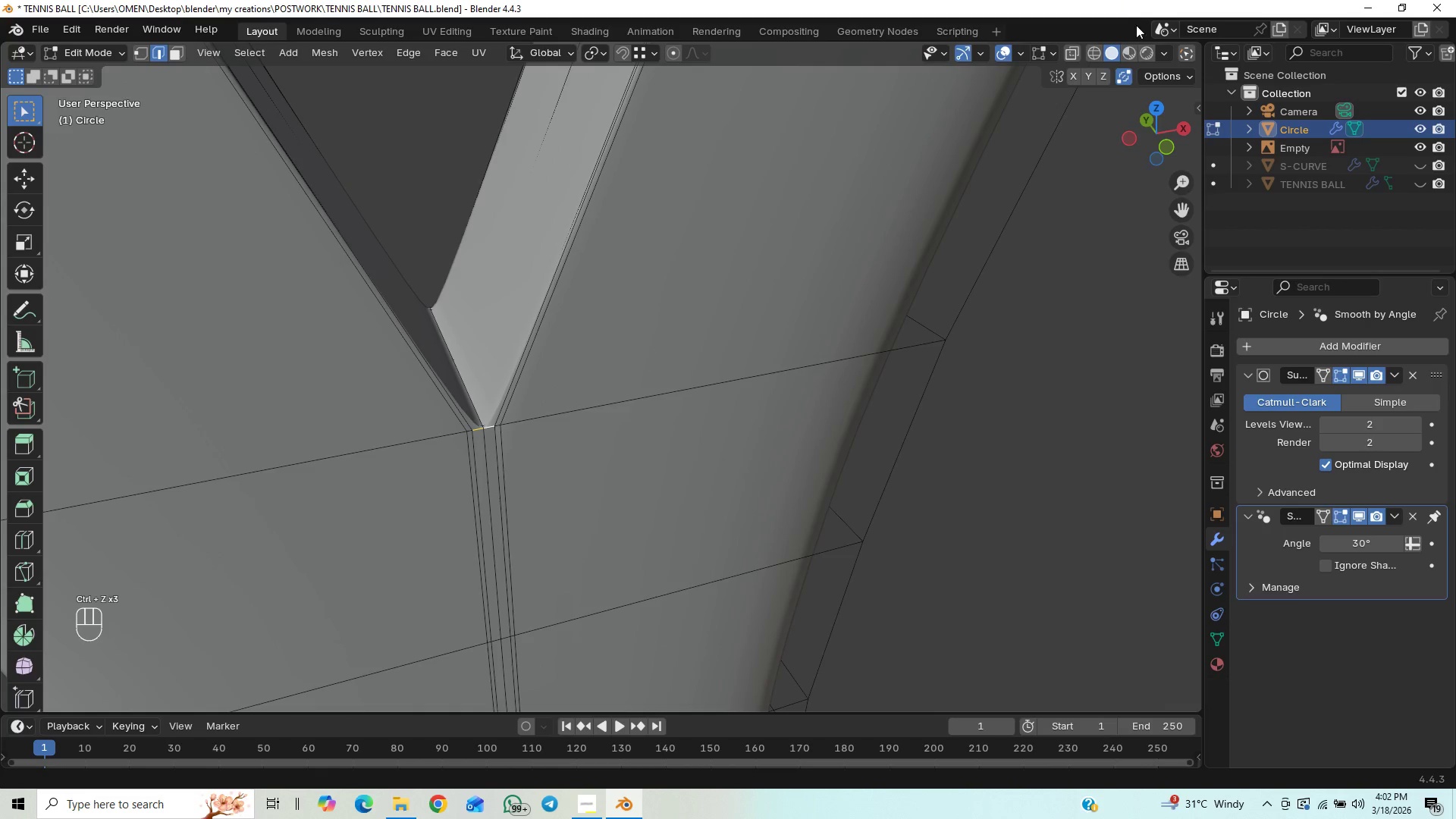 
hold_key(key=AltLeft, duration=1.48)
left_click([640, 397])
 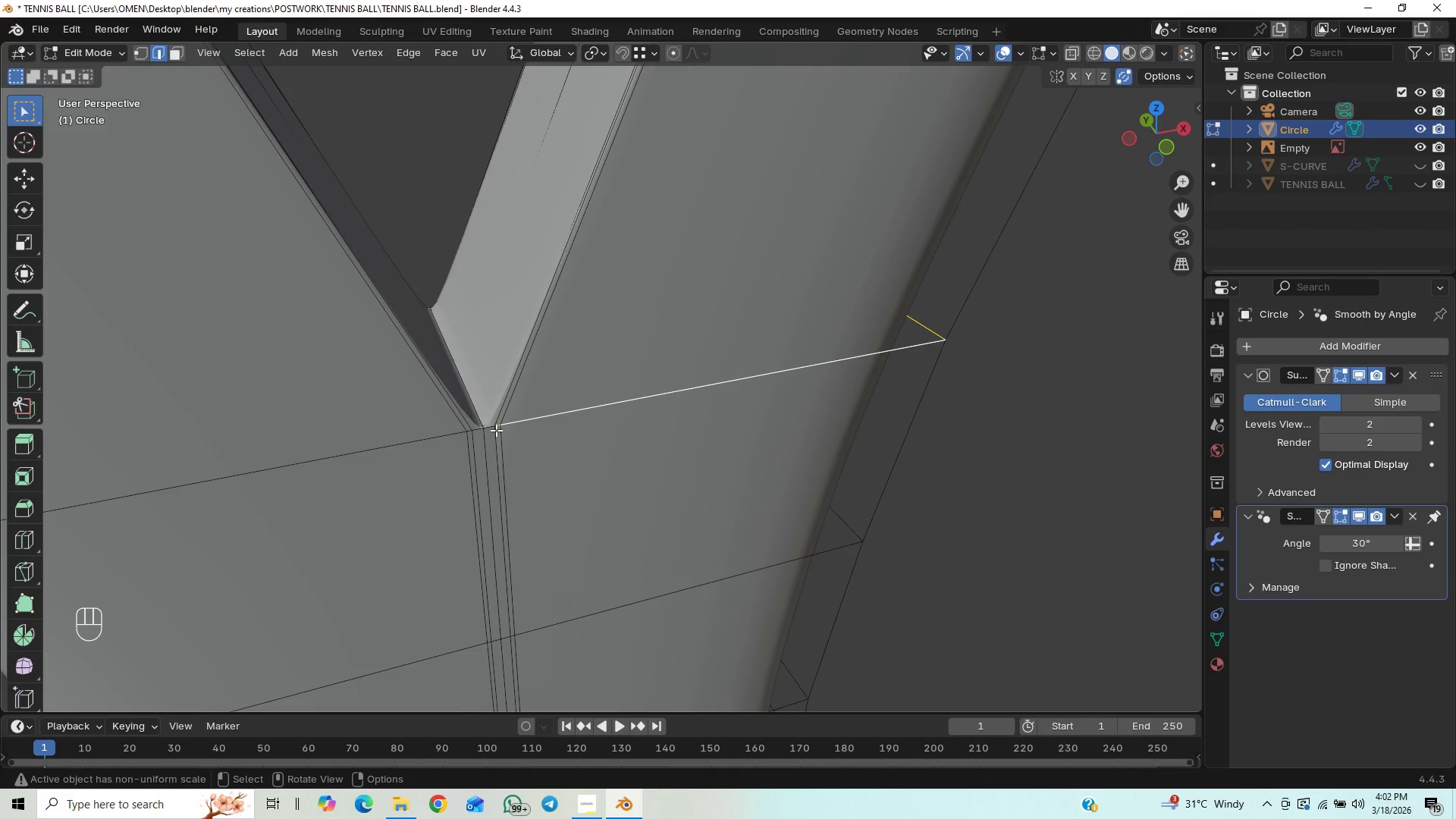 
hold_key(key=ShiftLeft, duration=3.83)
hold_key(key=AltLeft, duration=1.51)
left_click([488, 430])
 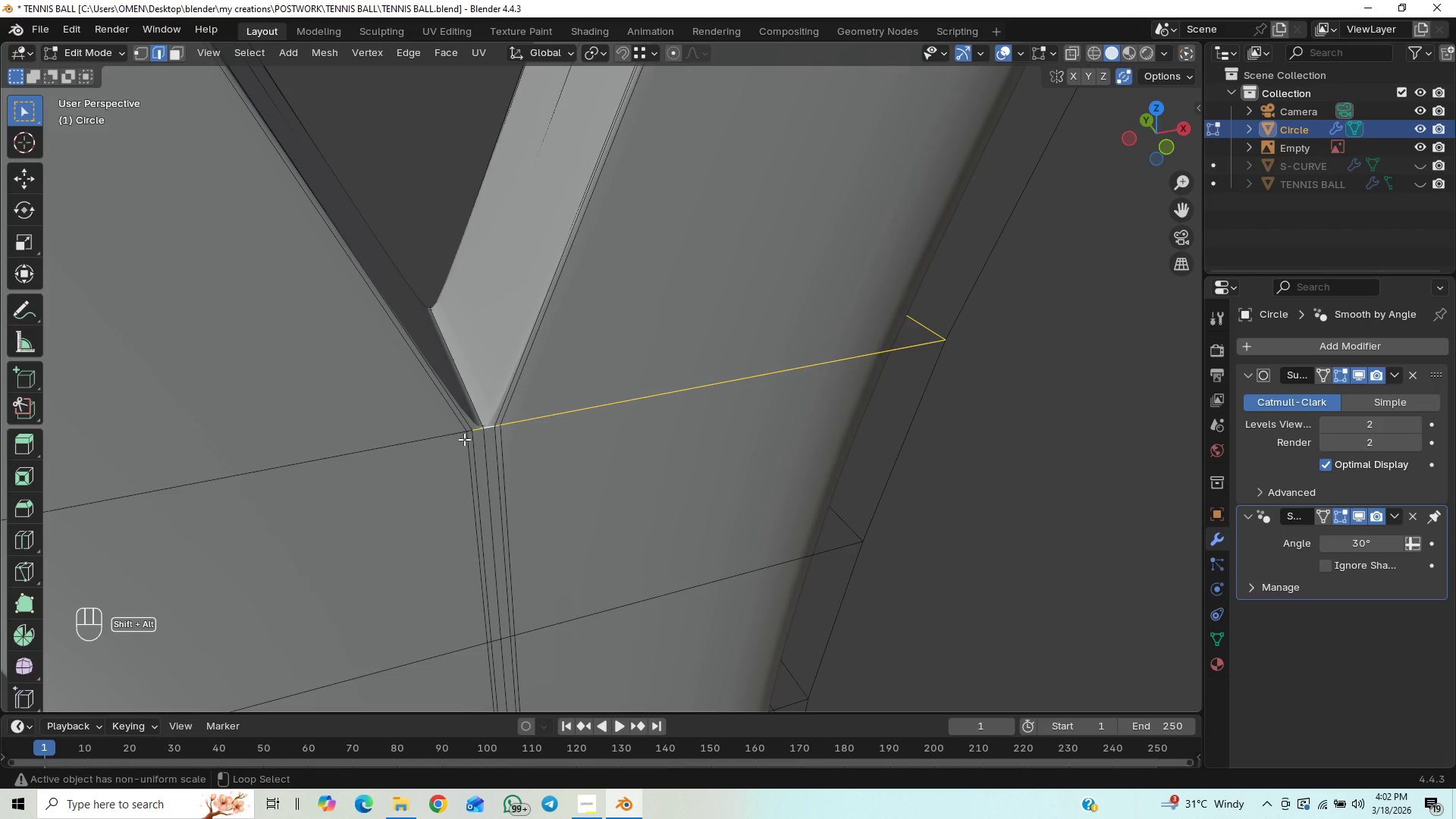 
hold_key(key=AltLeft, duration=1.52)
left_click([440, 435])
 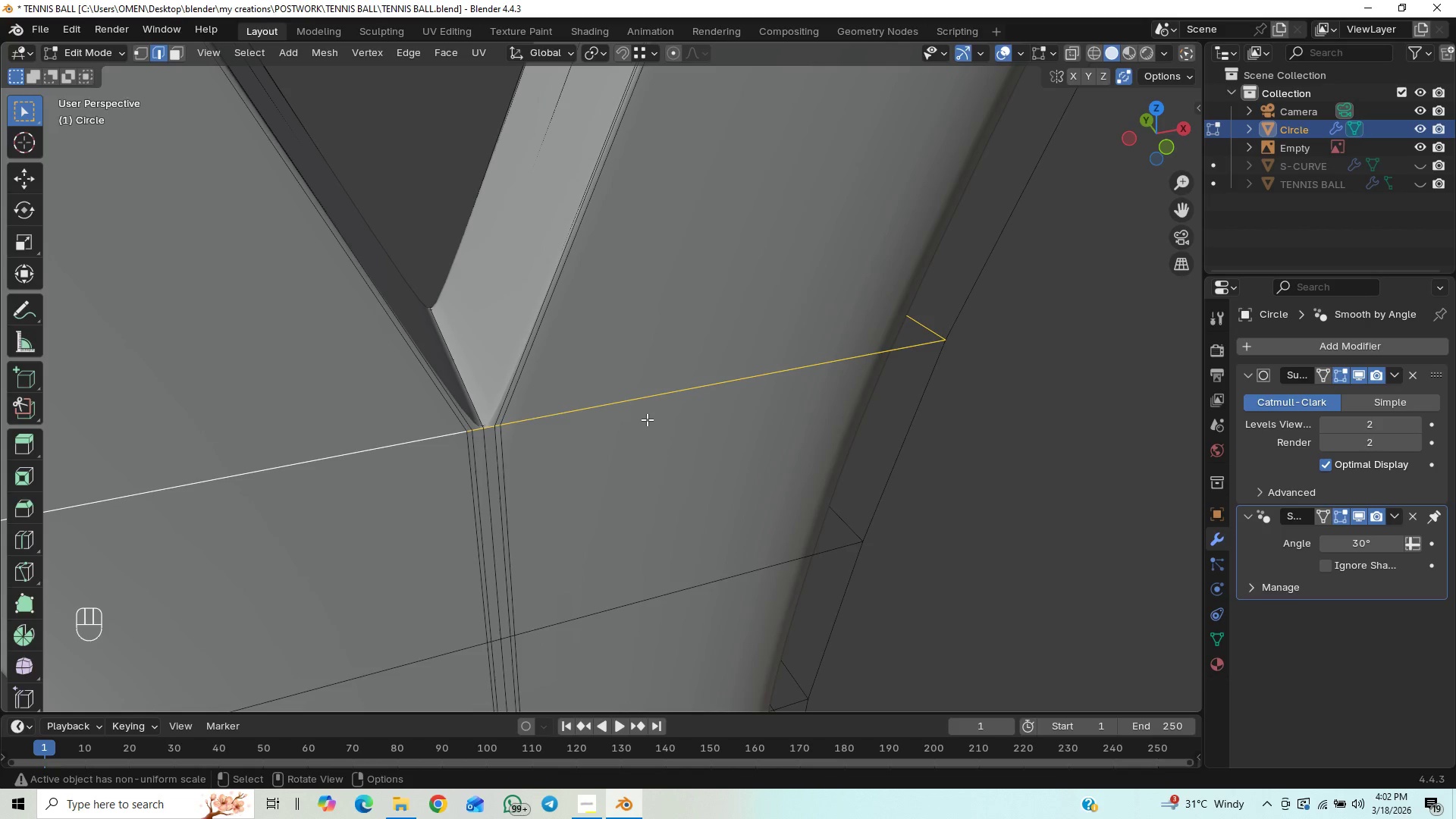 
type(GZ)
 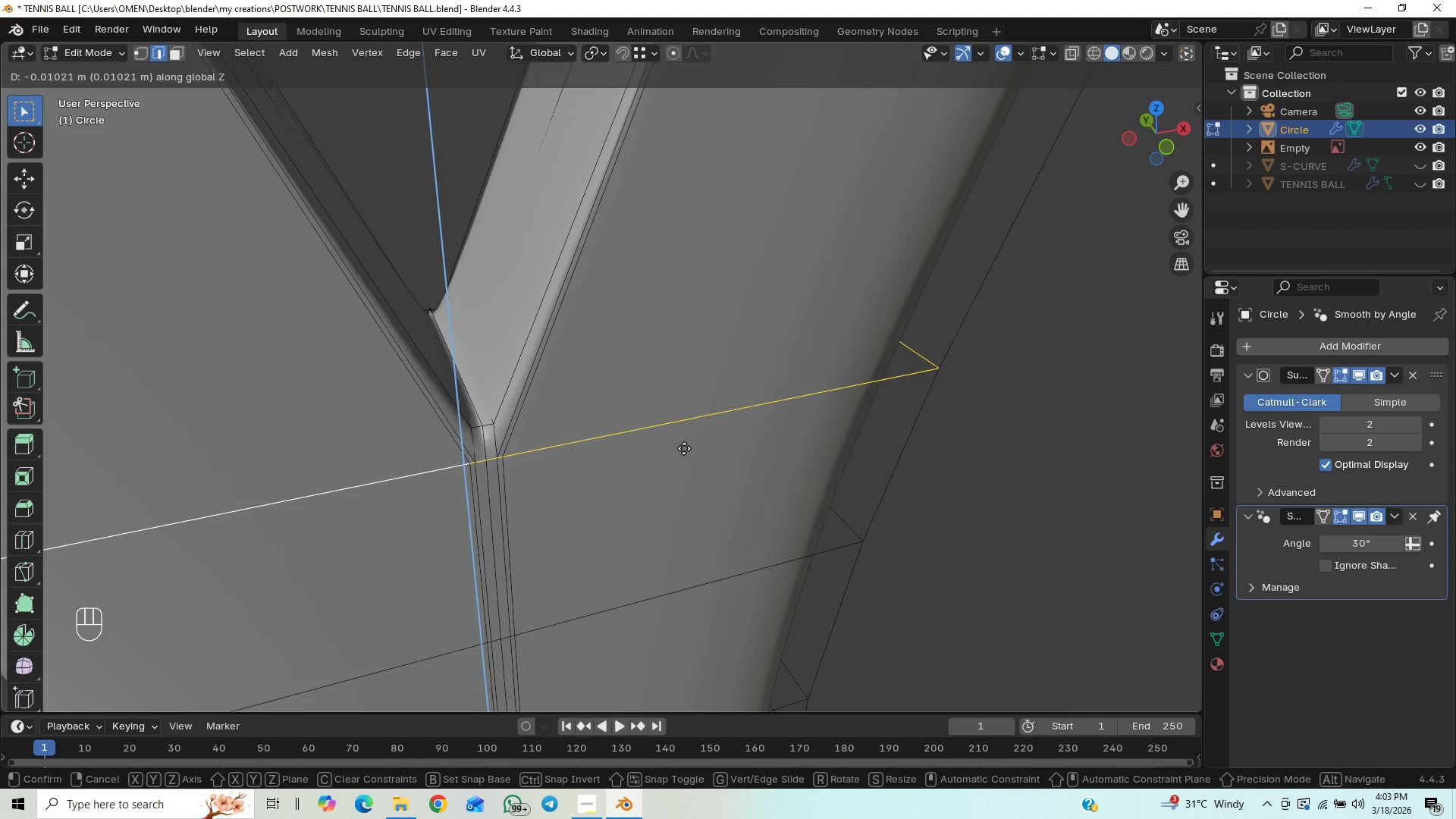 
wait(7.2)
 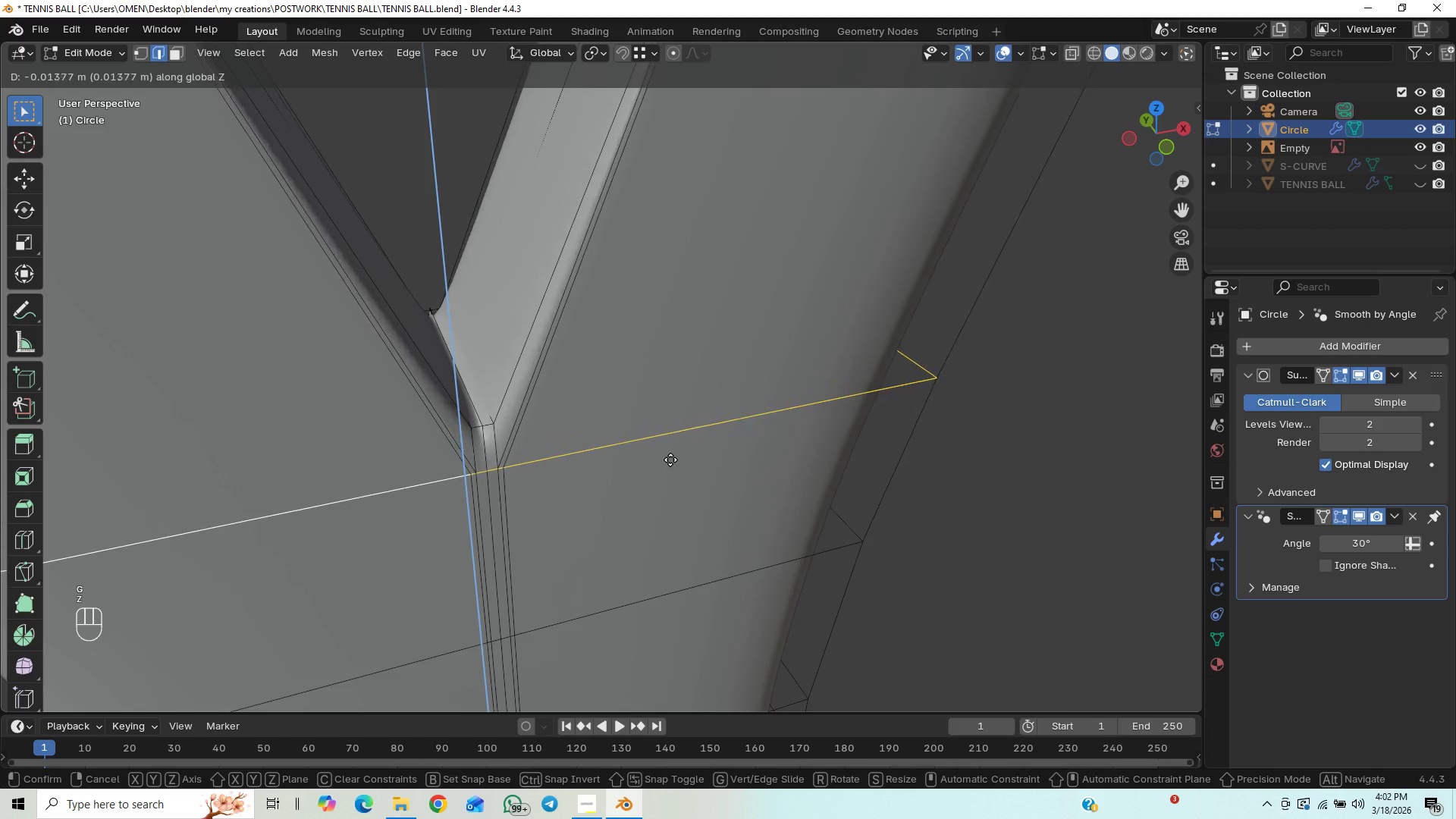 
left_click([684, 444])
 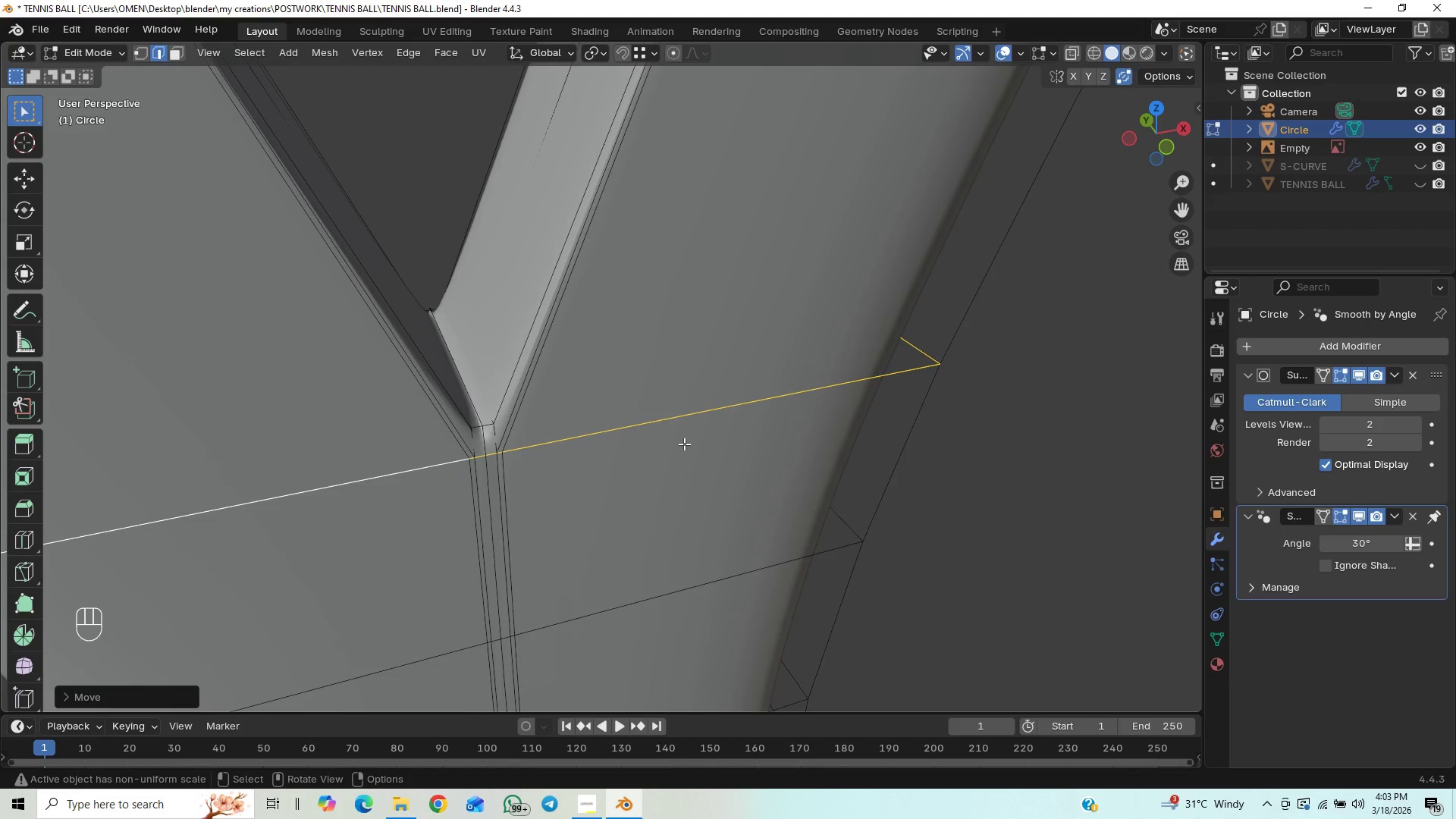 
key(Tab)
 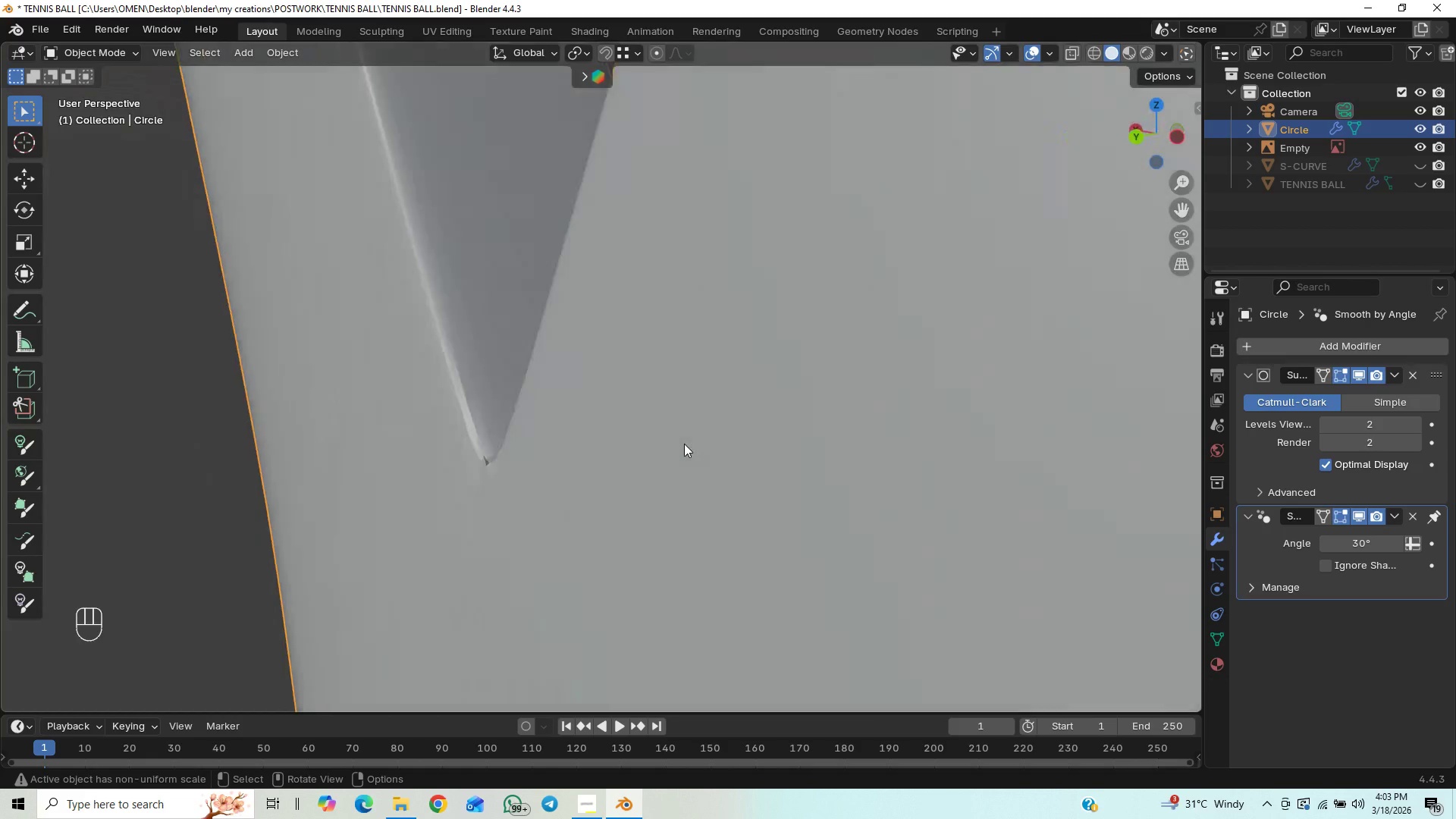 
wait(6.8)
 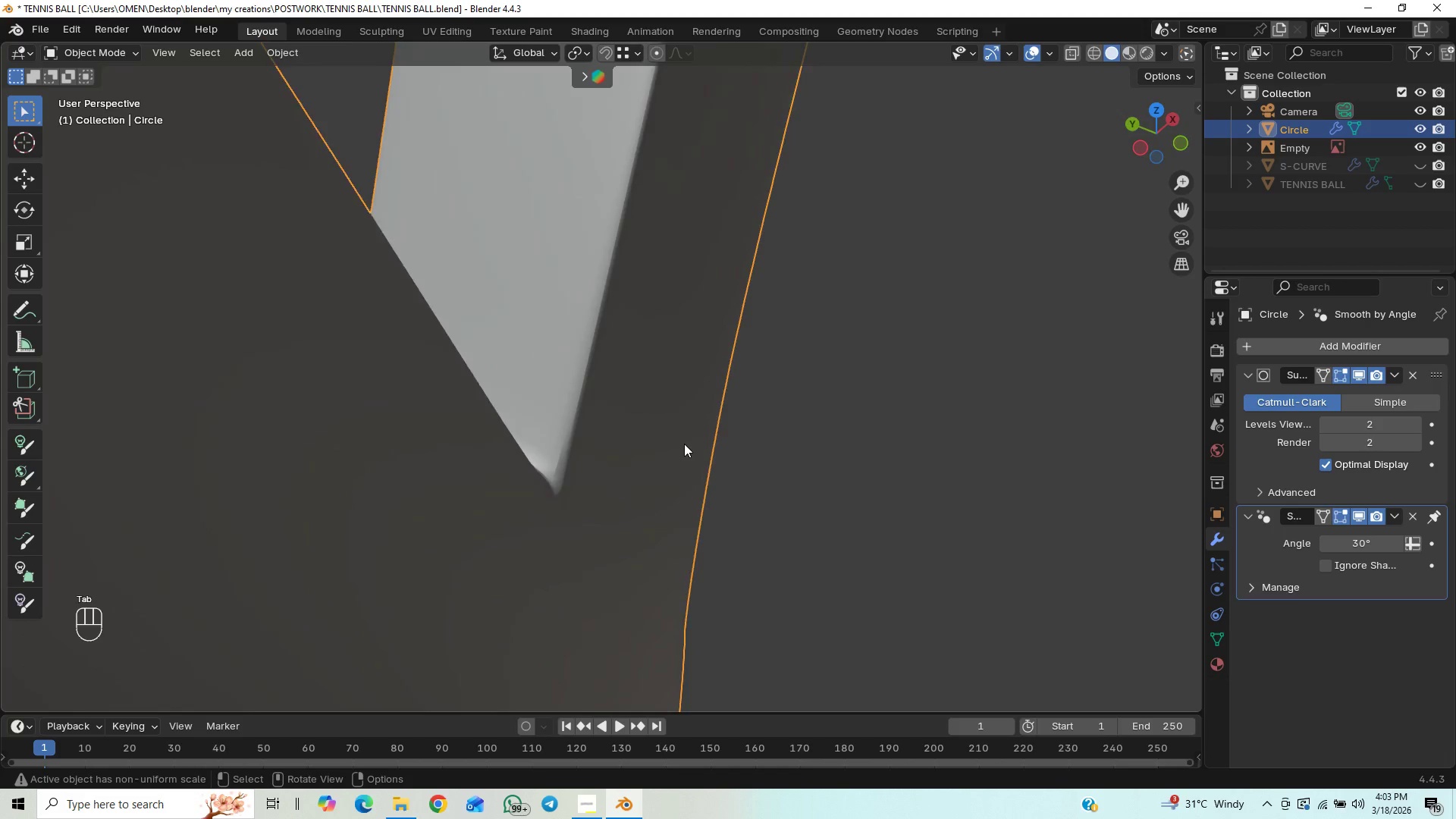 
key(Control+Z)
 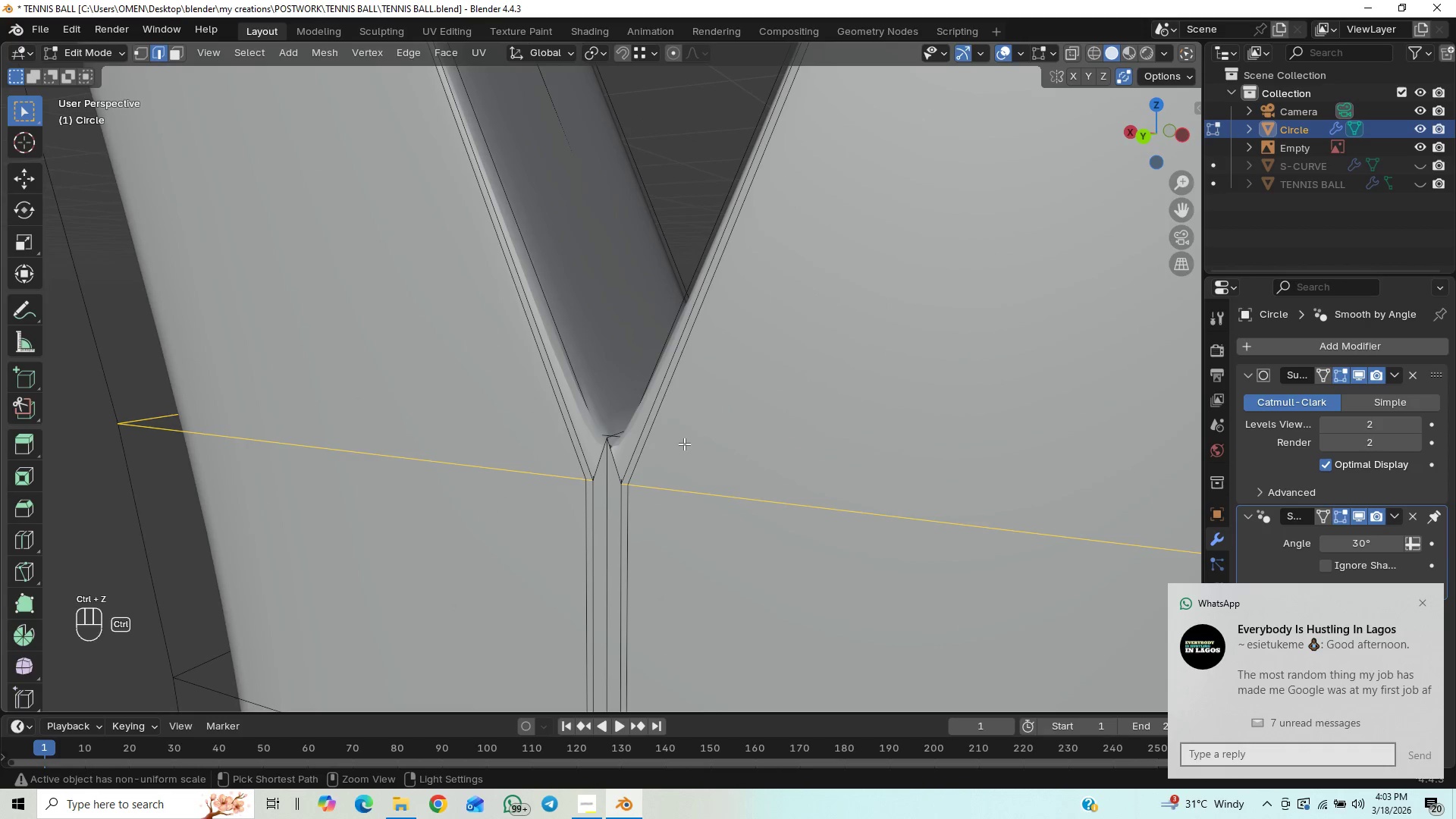 
key(Control+Z)
 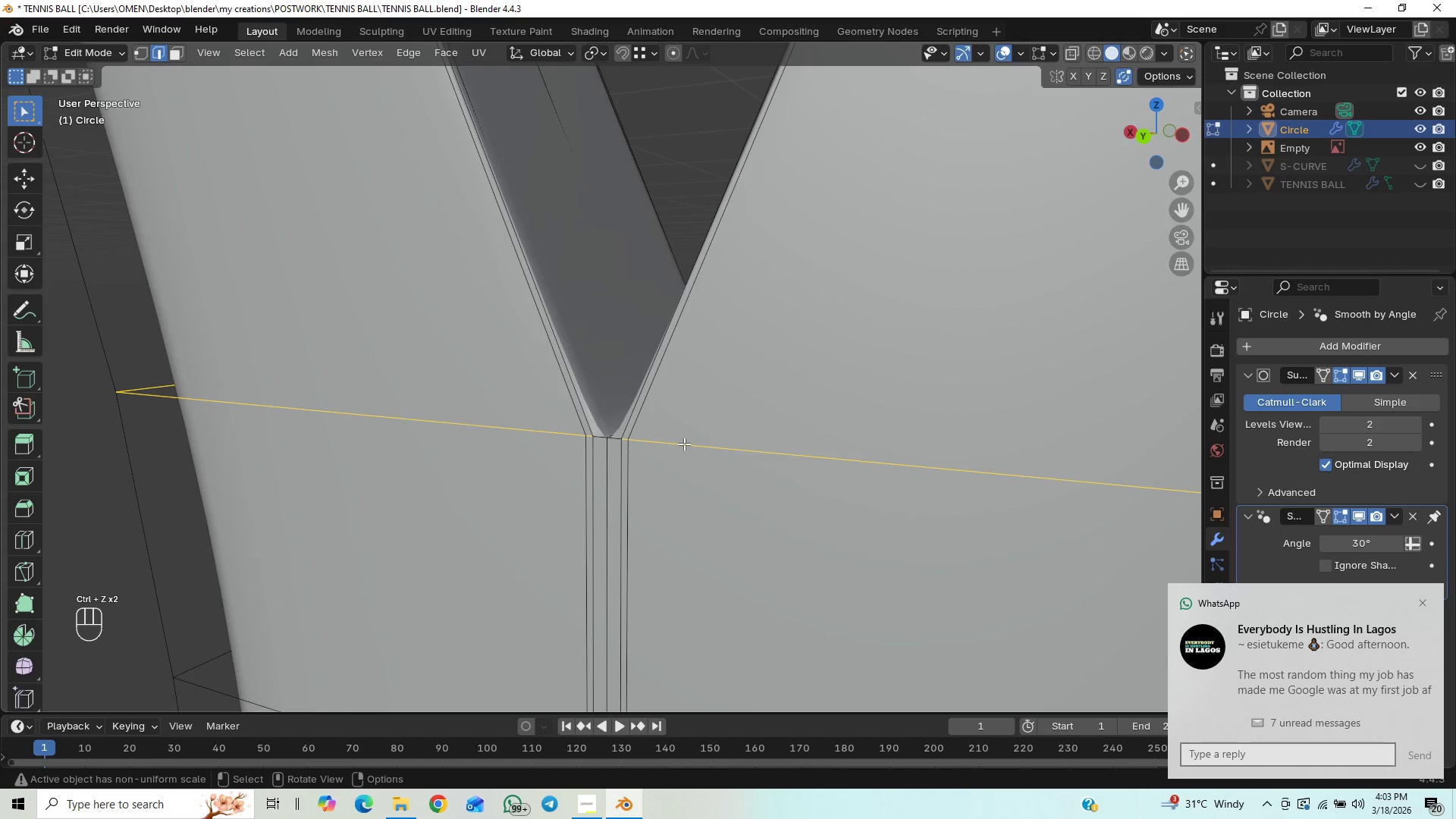 
key(Control+Shift+Z)
 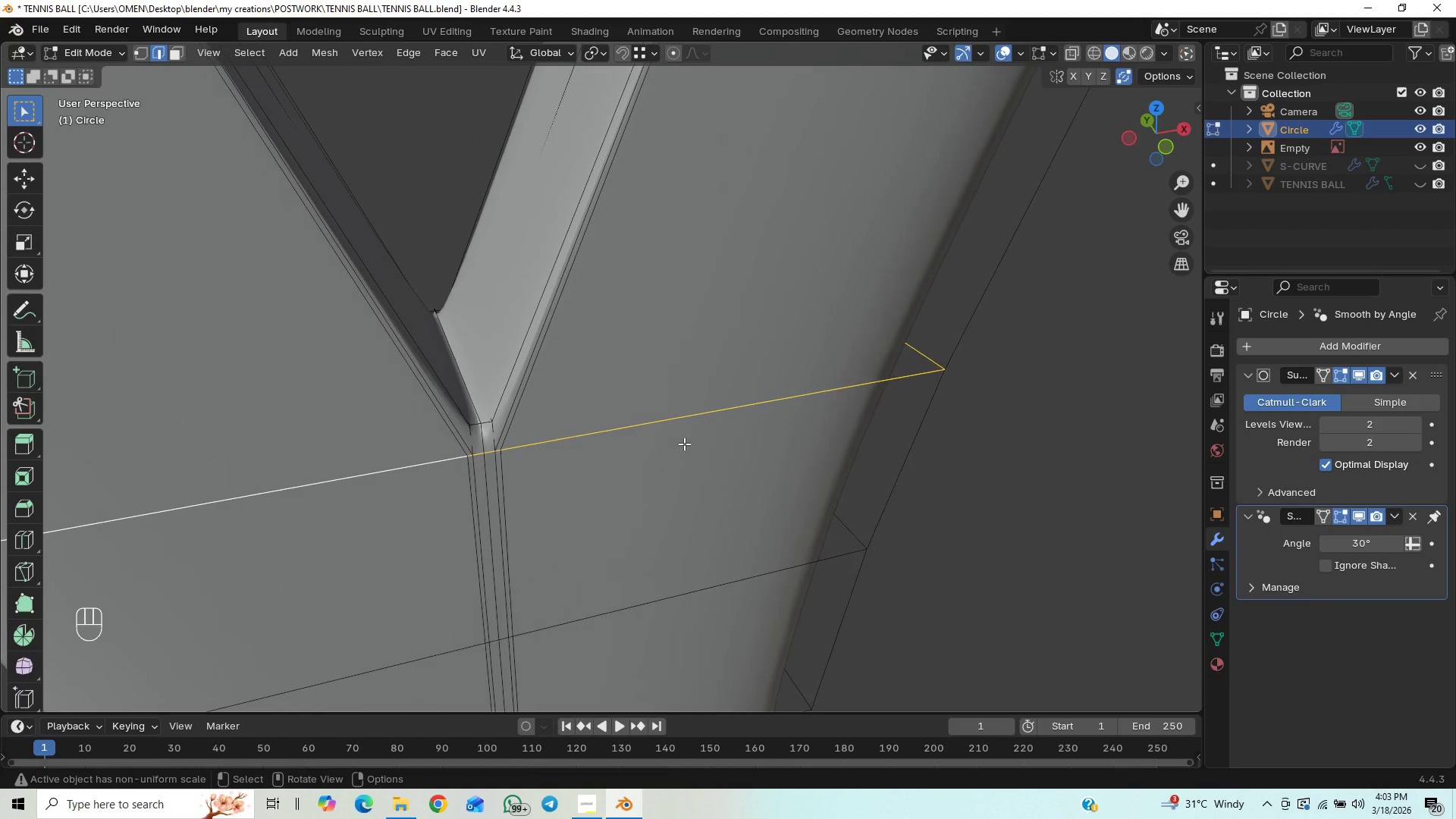 
wait(10.66)
 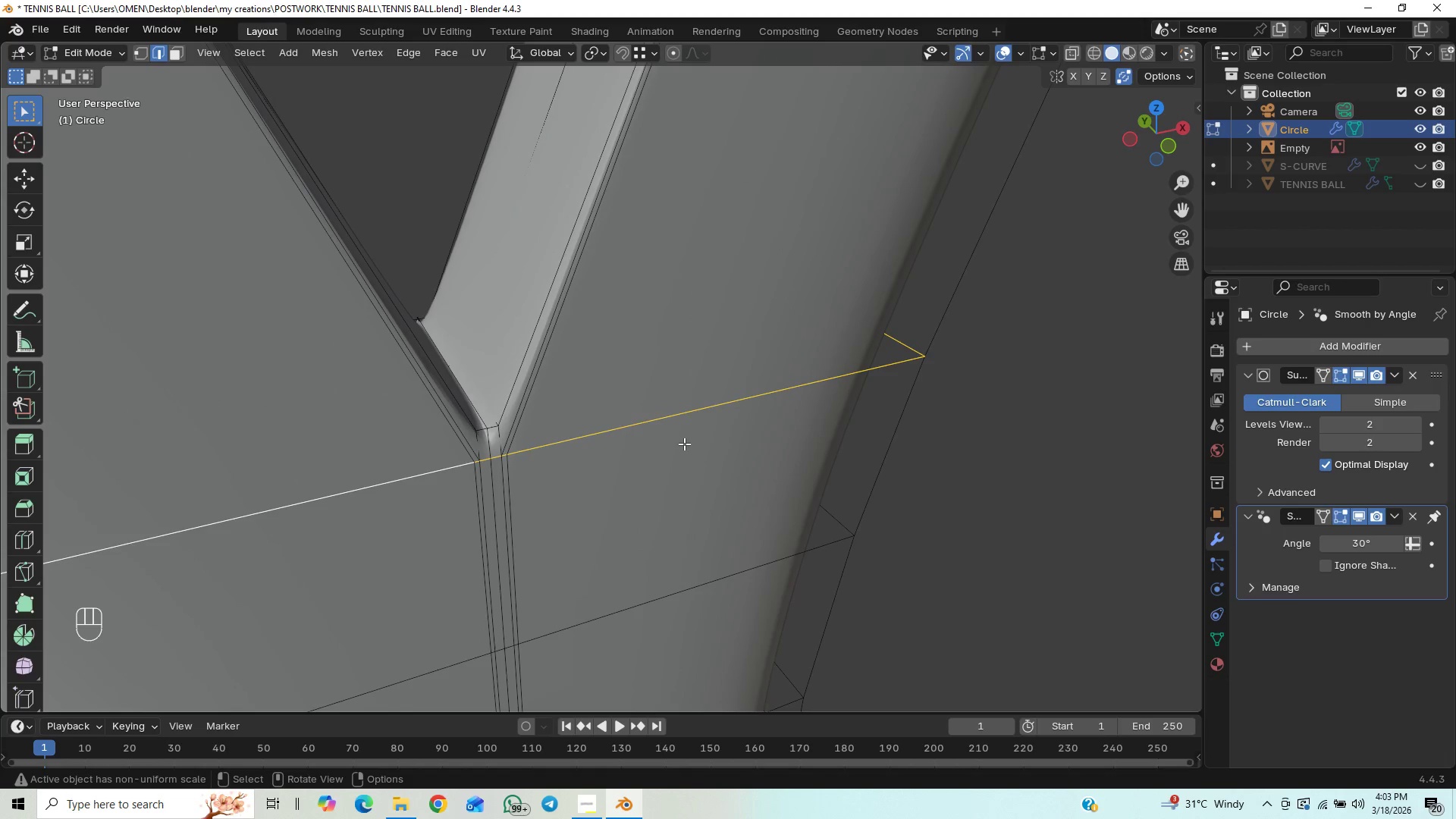 
key(Control+Z)
 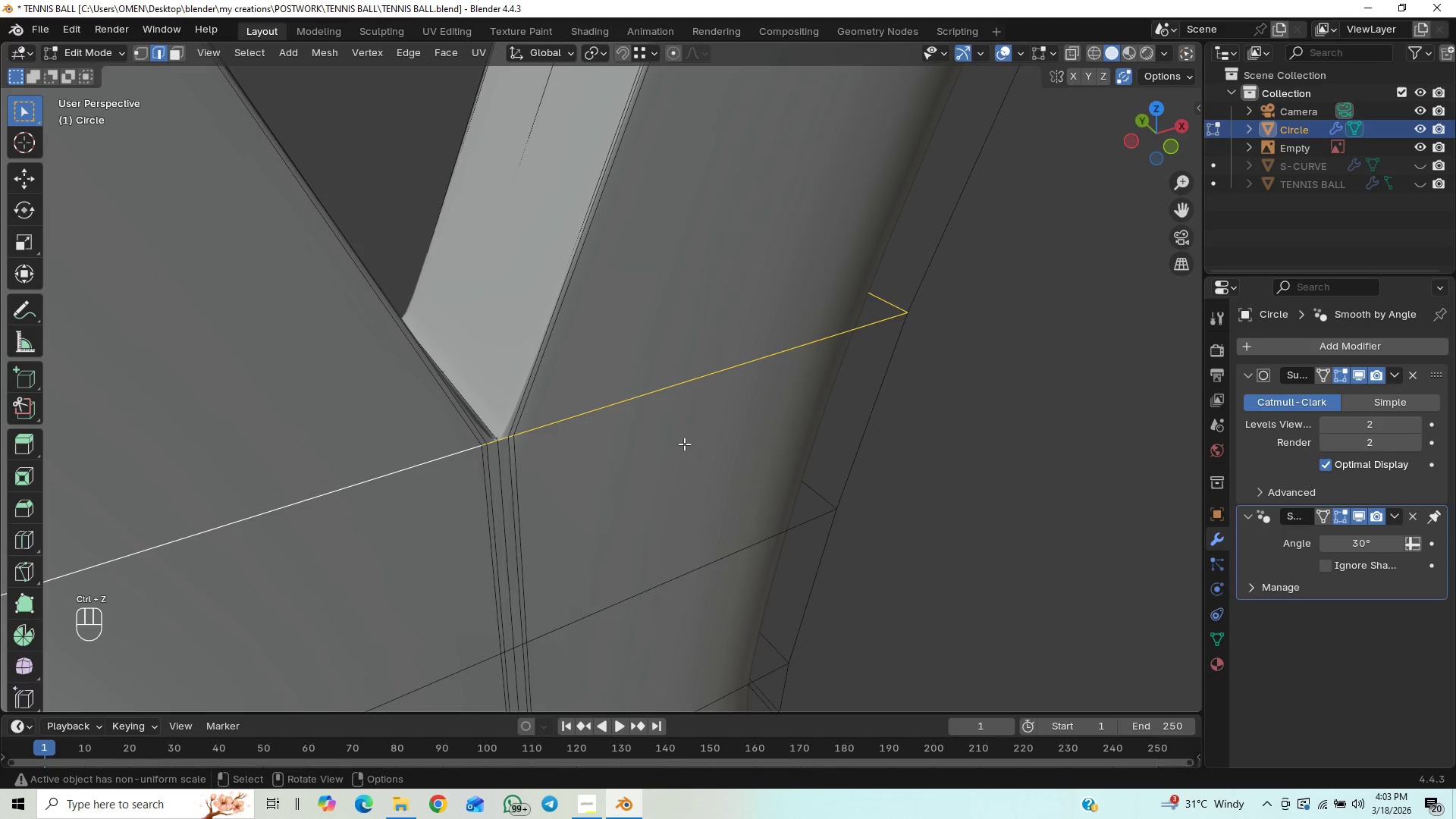 
scroll: coordinate [684, 444], scroll_direction: up, amount: 7.0
 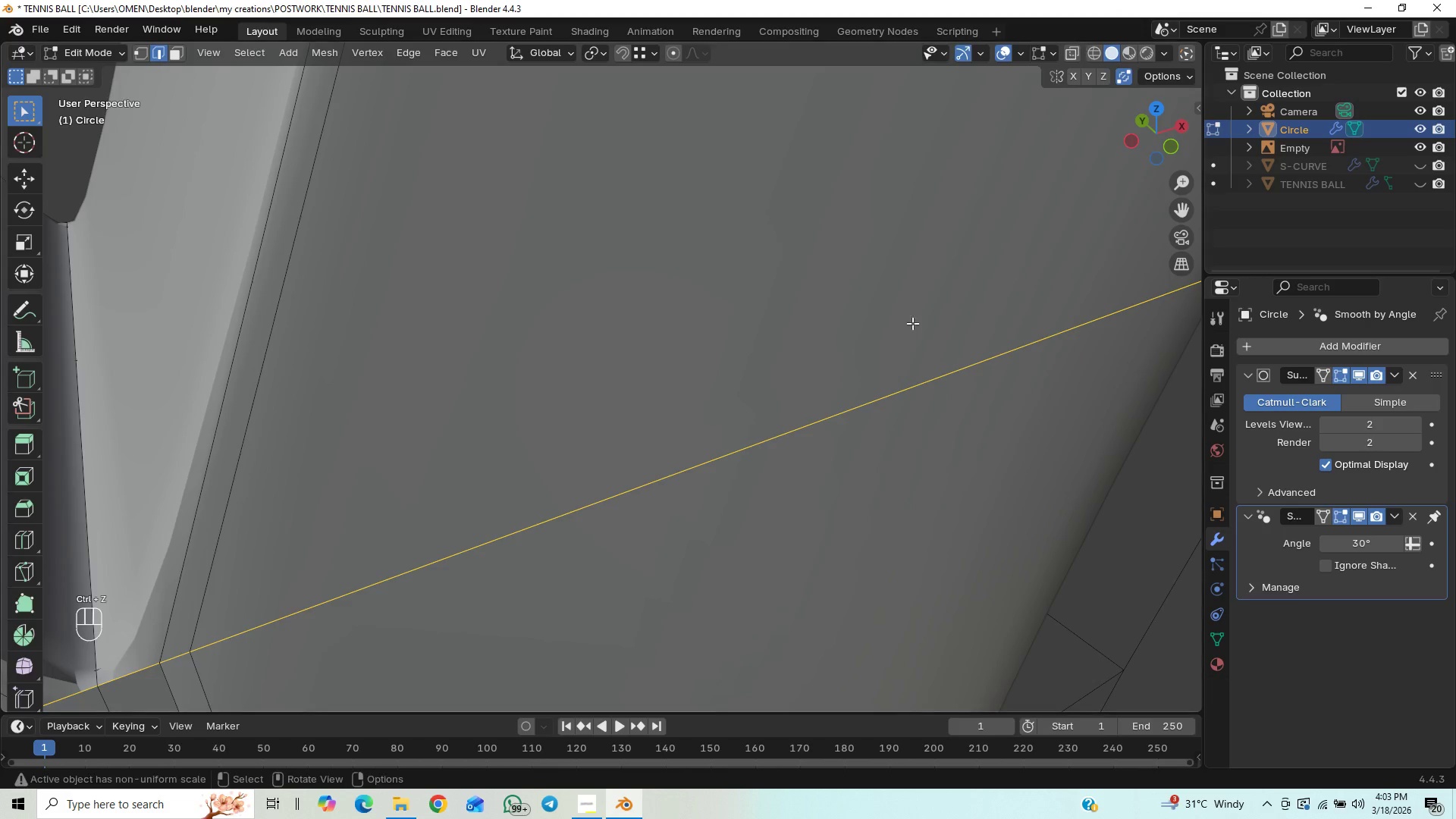 
scroll: coordinate [419, 499], scroll_direction: down, amount: 2.0
 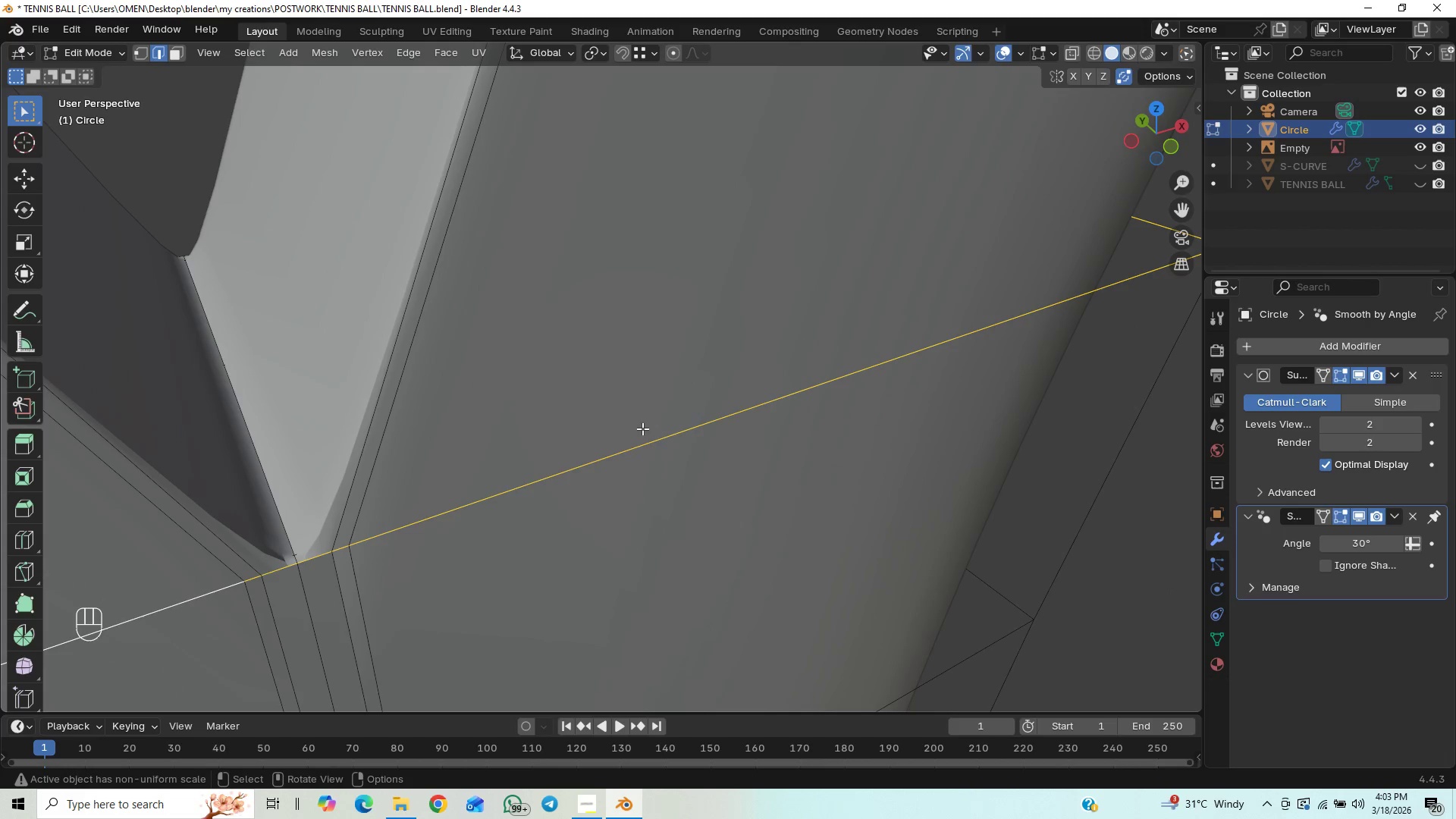 
left_click([645, 425])
 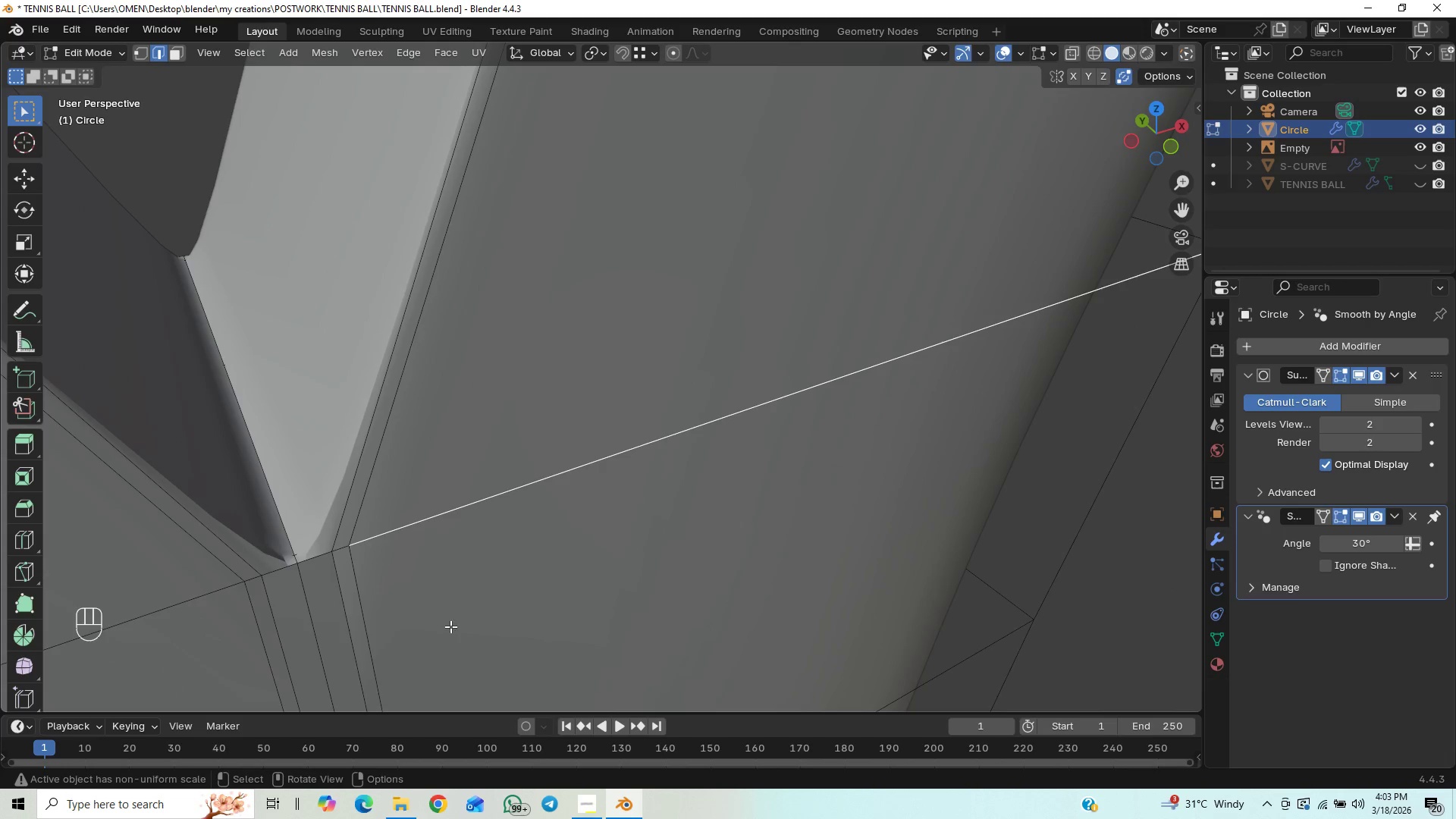 
scroll: coordinate [464, 566], scroll_direction: down, amount: 15.0
 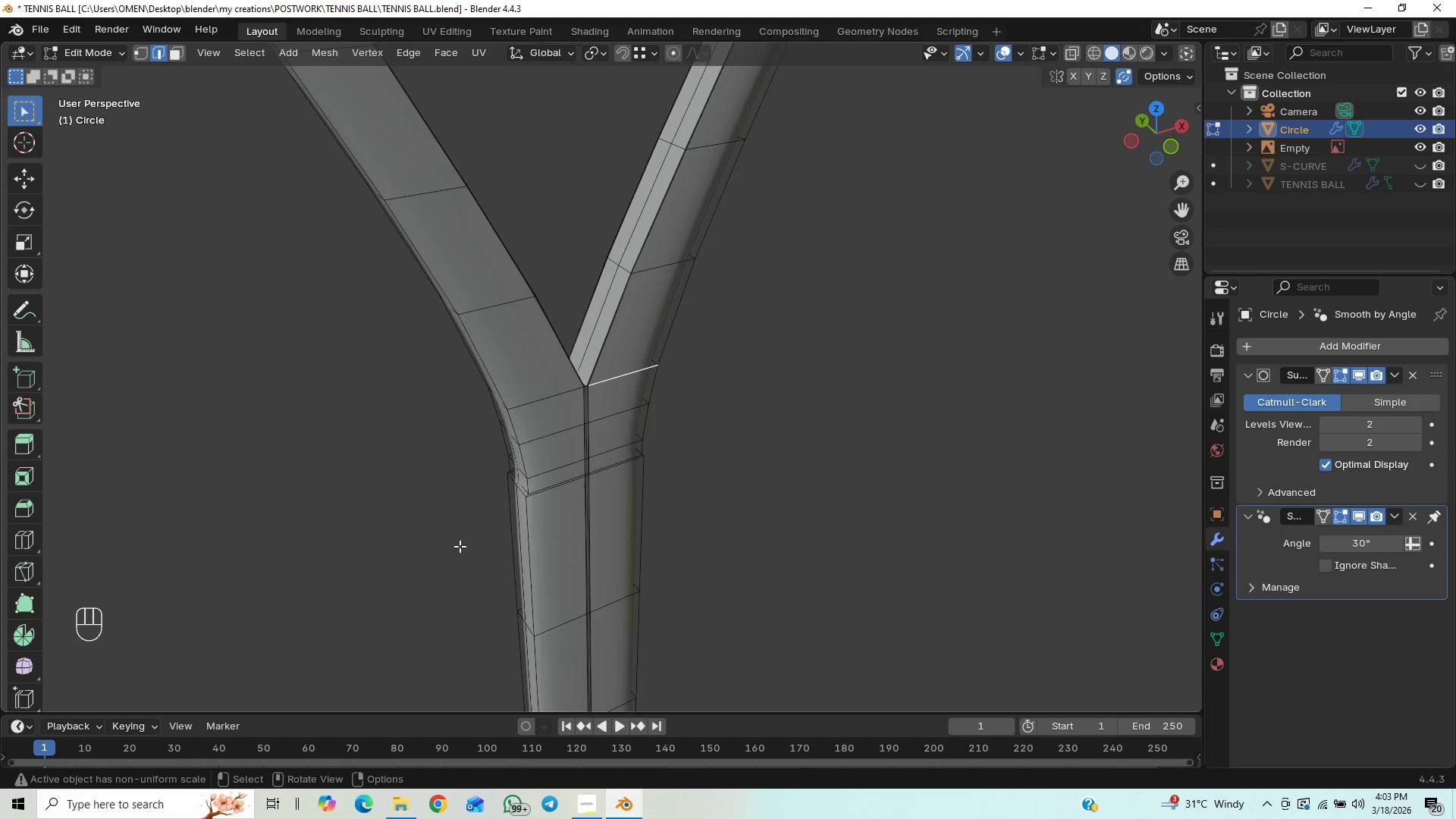 
scroll: coordinate [544, 493], scroll_direction: up, amount: 15.0
 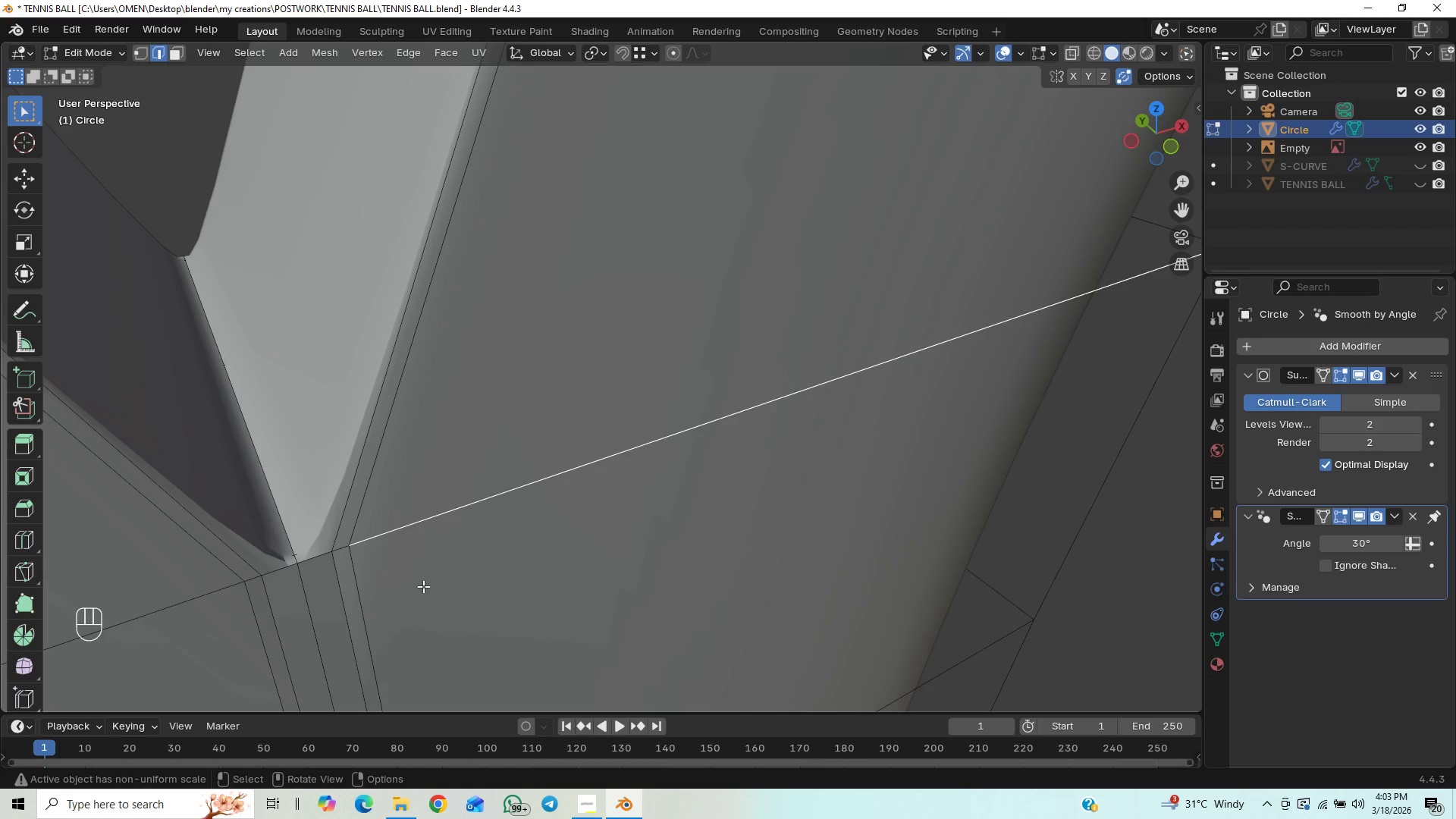 
hold_key(key=ShiftLeft, duration=0.5)
 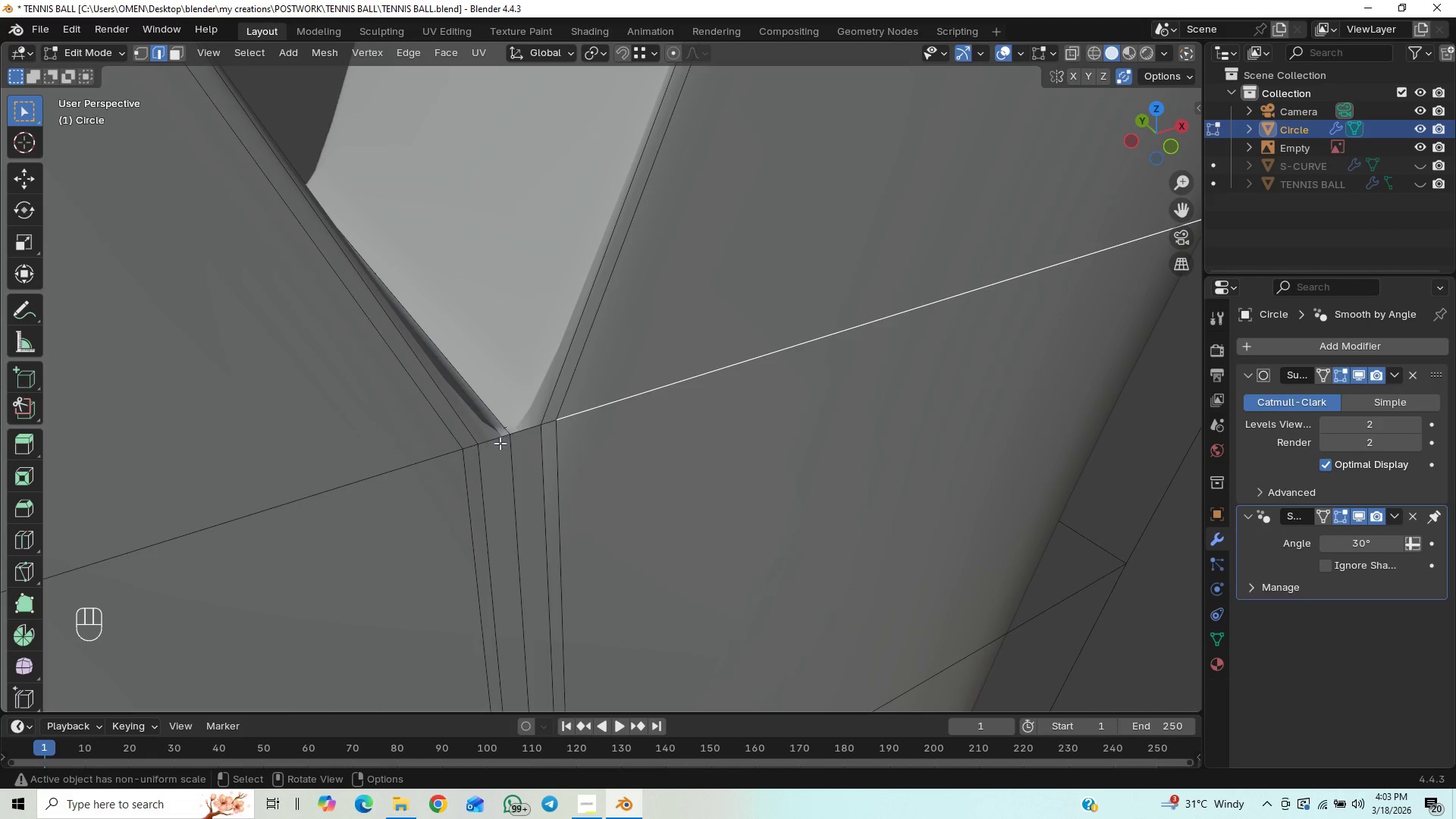 
left_click([513, 433])
 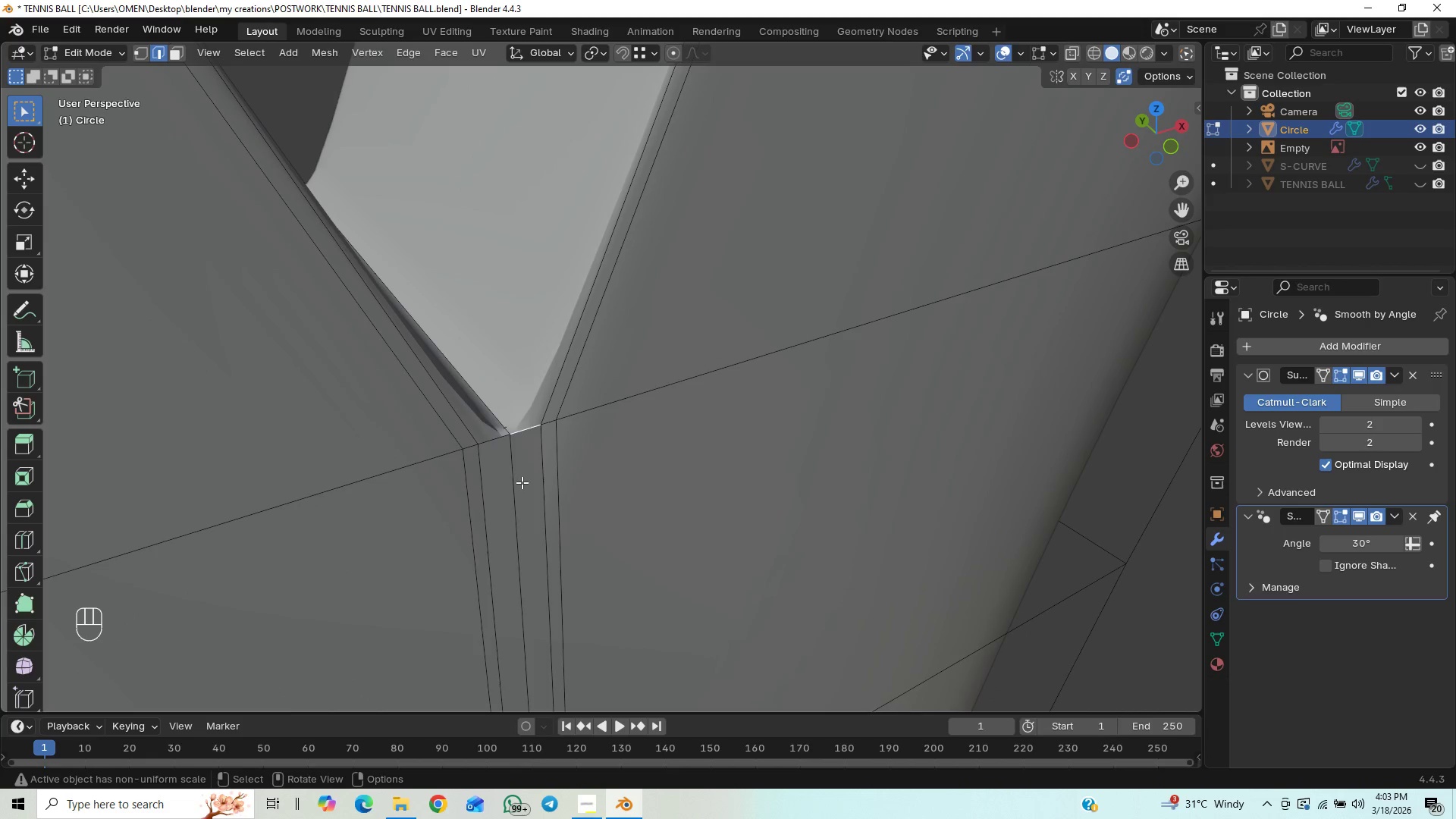 
key(1)
 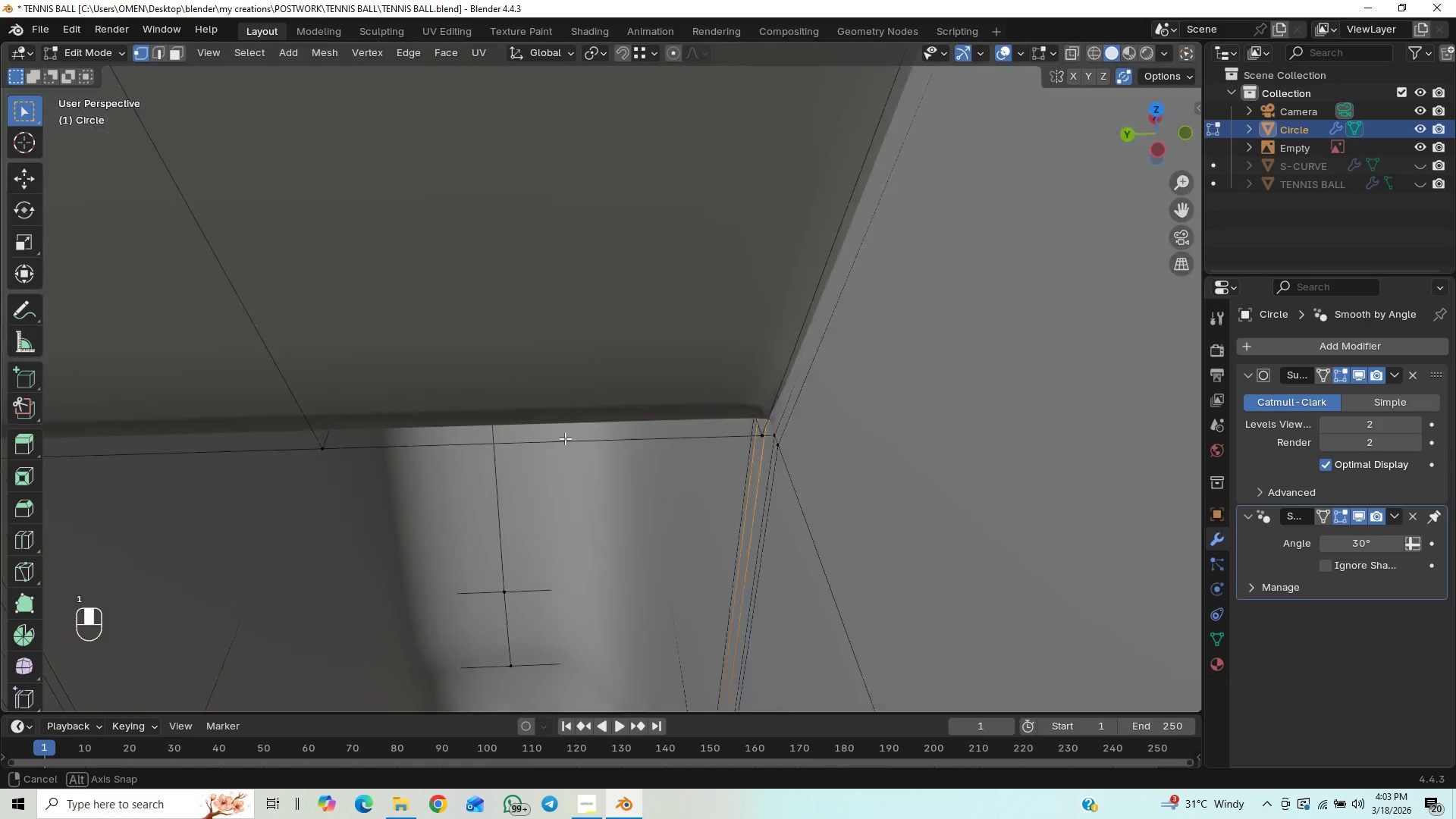 
scroll: coordinate [695, 415], scroll_direction: down, amount: 6.0
 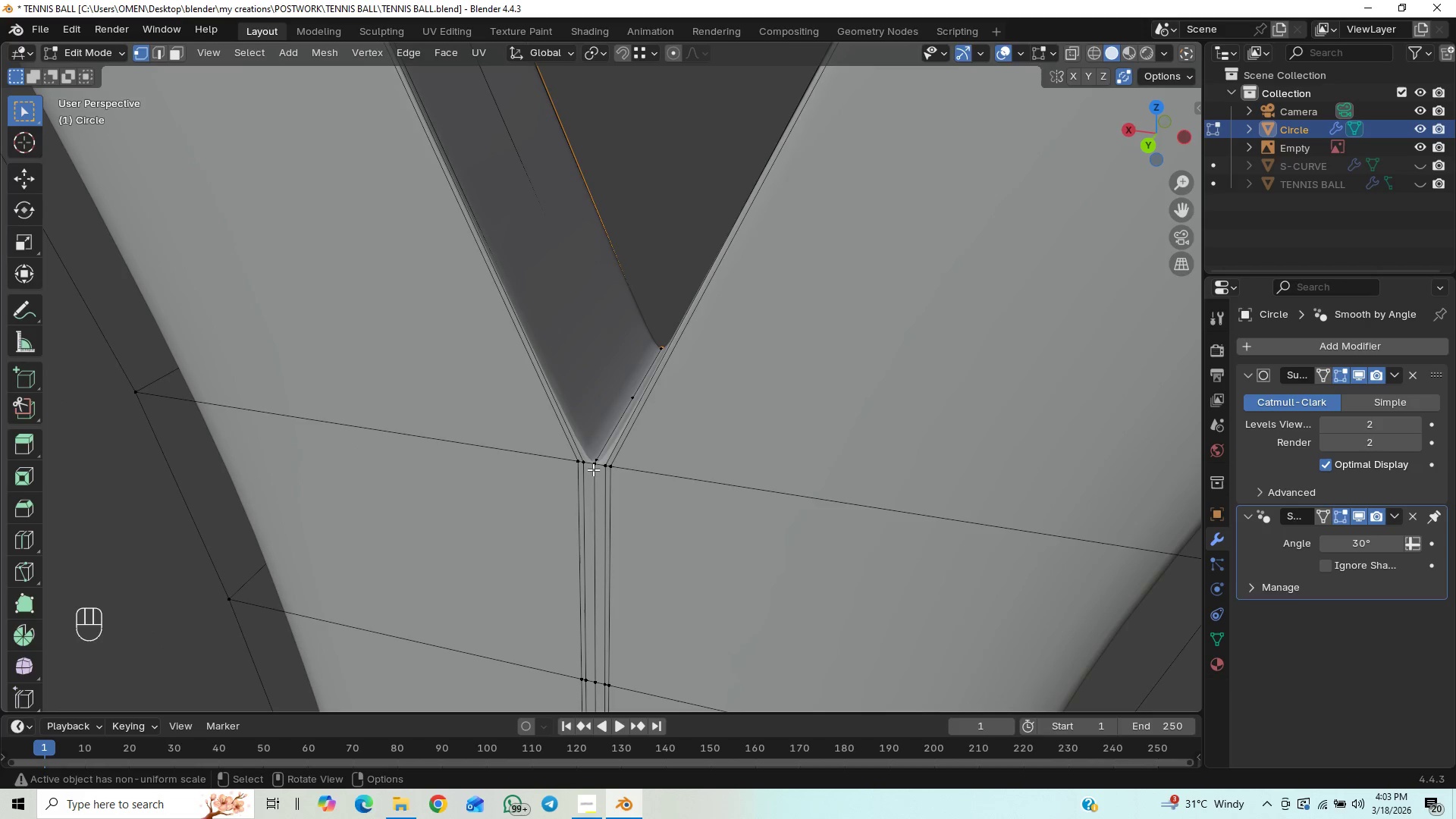 
scroll: coordinate [629, 515], scroll_direction: up, amount: 3.0
 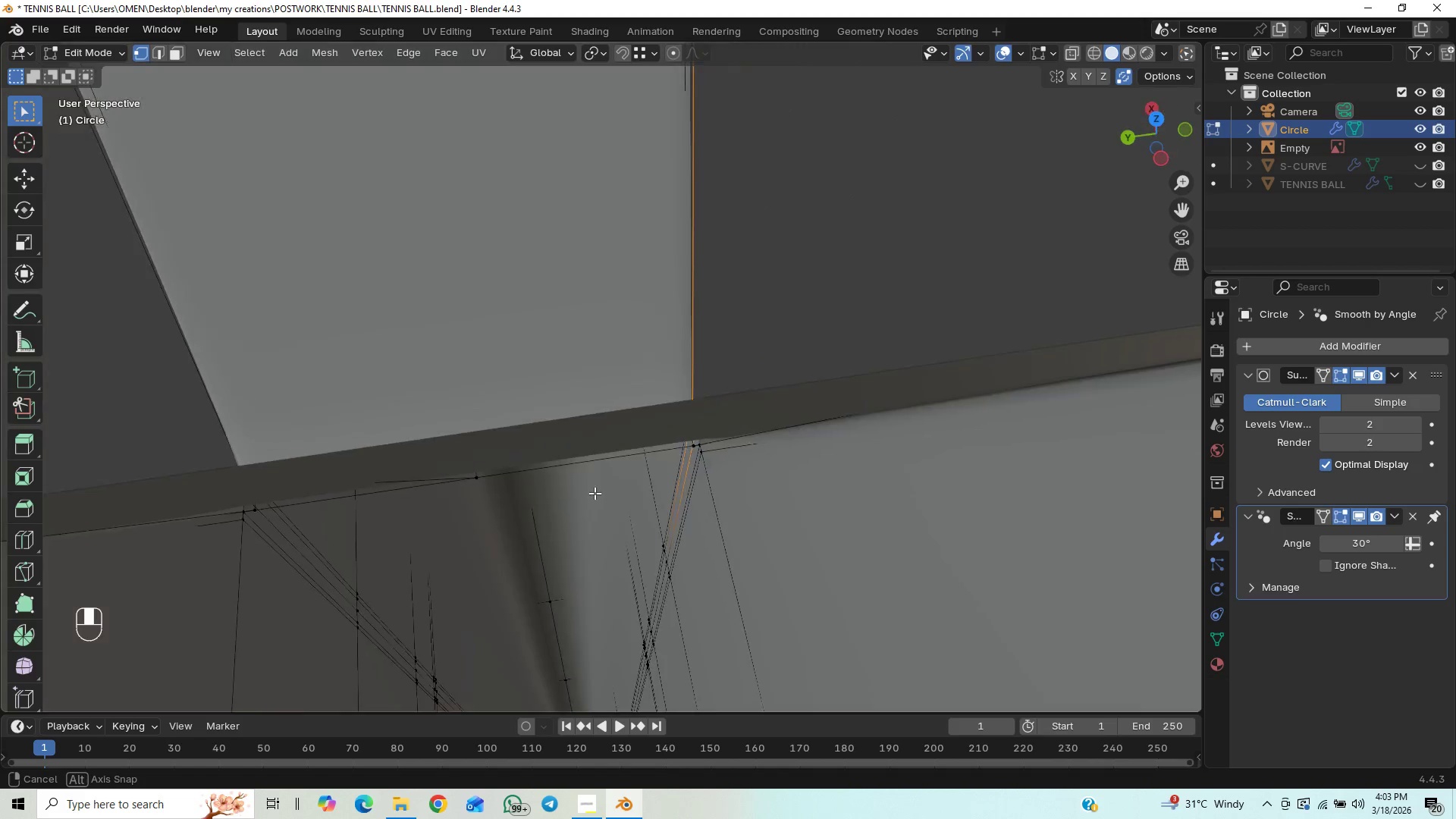 
wait(6.61)
 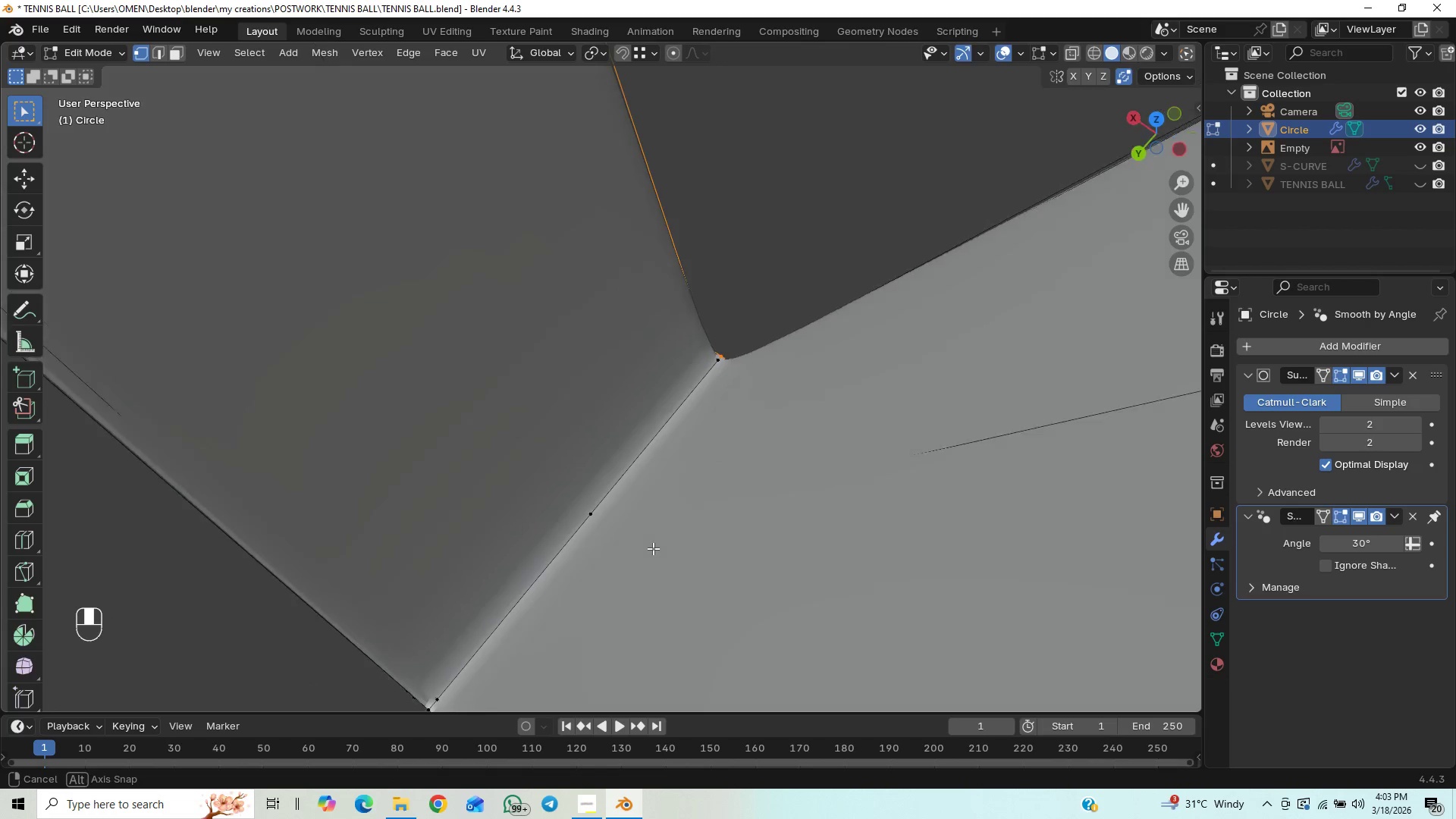 
scroll: coordinate [498, 442], scroll_direction: down, amount: 2.0
 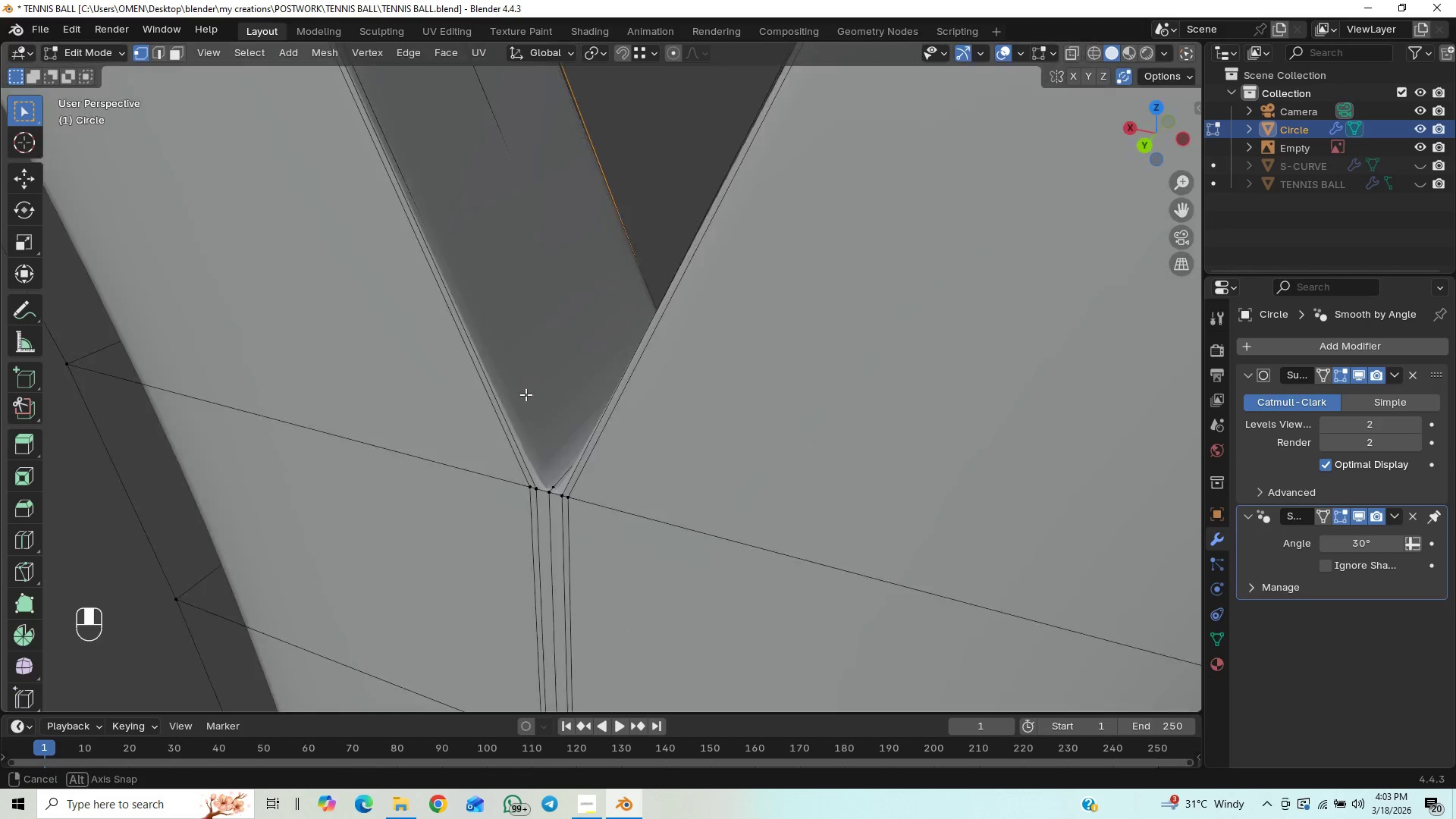 
scroll: coordinate [517, 445], scroll_direction: up, amount: 4.0
 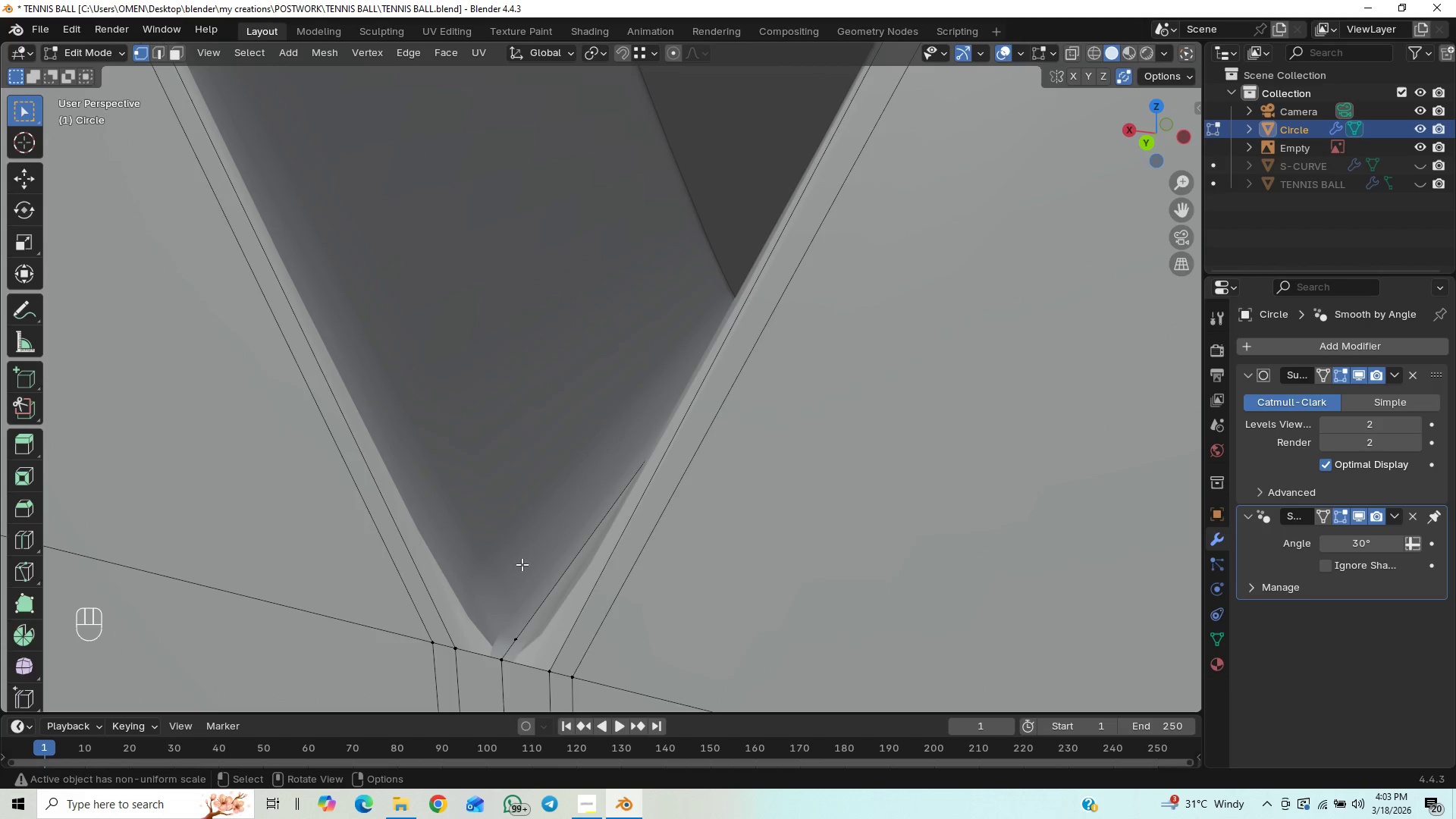 
left_click([515, 642])
 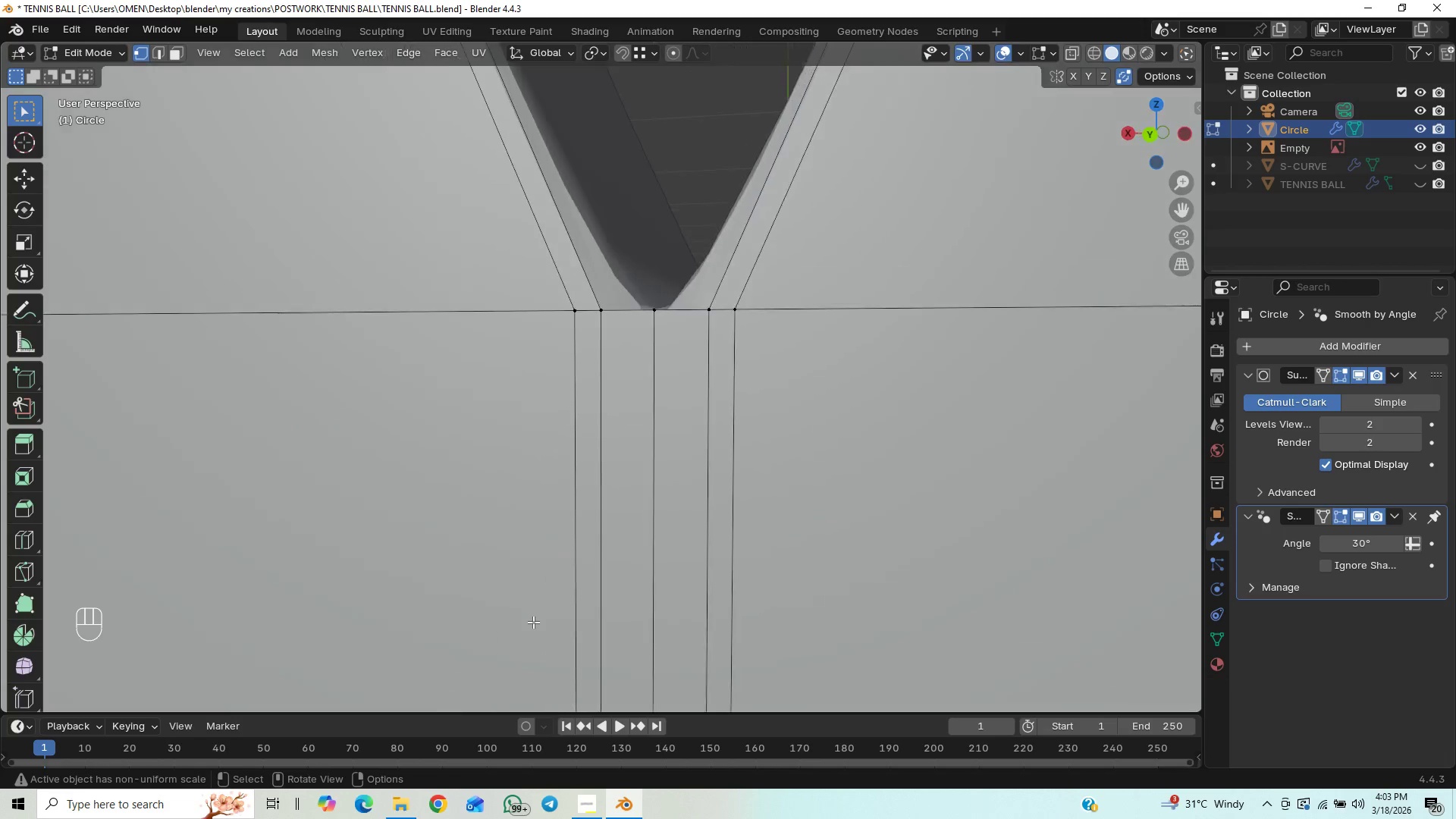 
wait(9.34)
 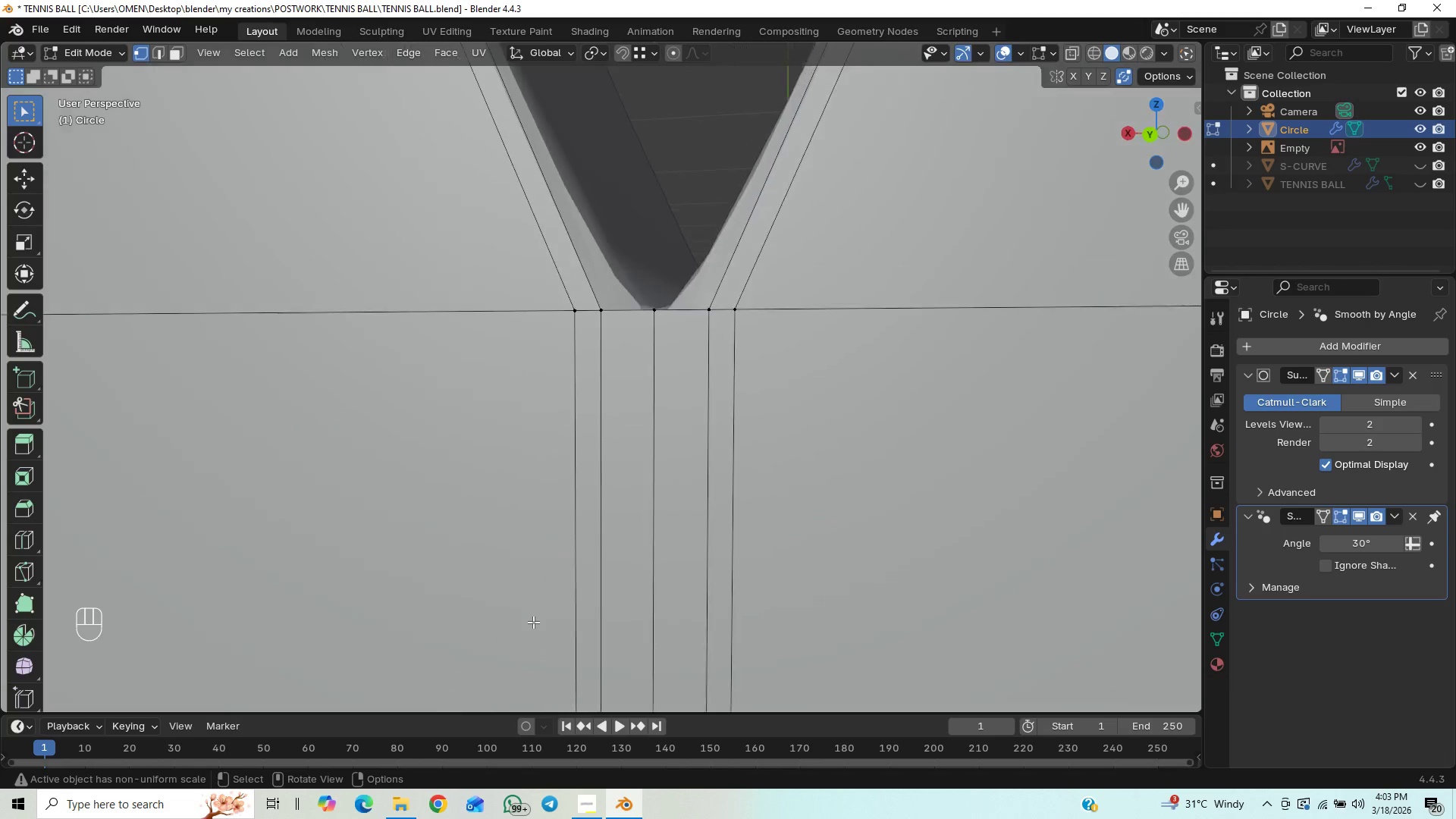 
type(GY)
 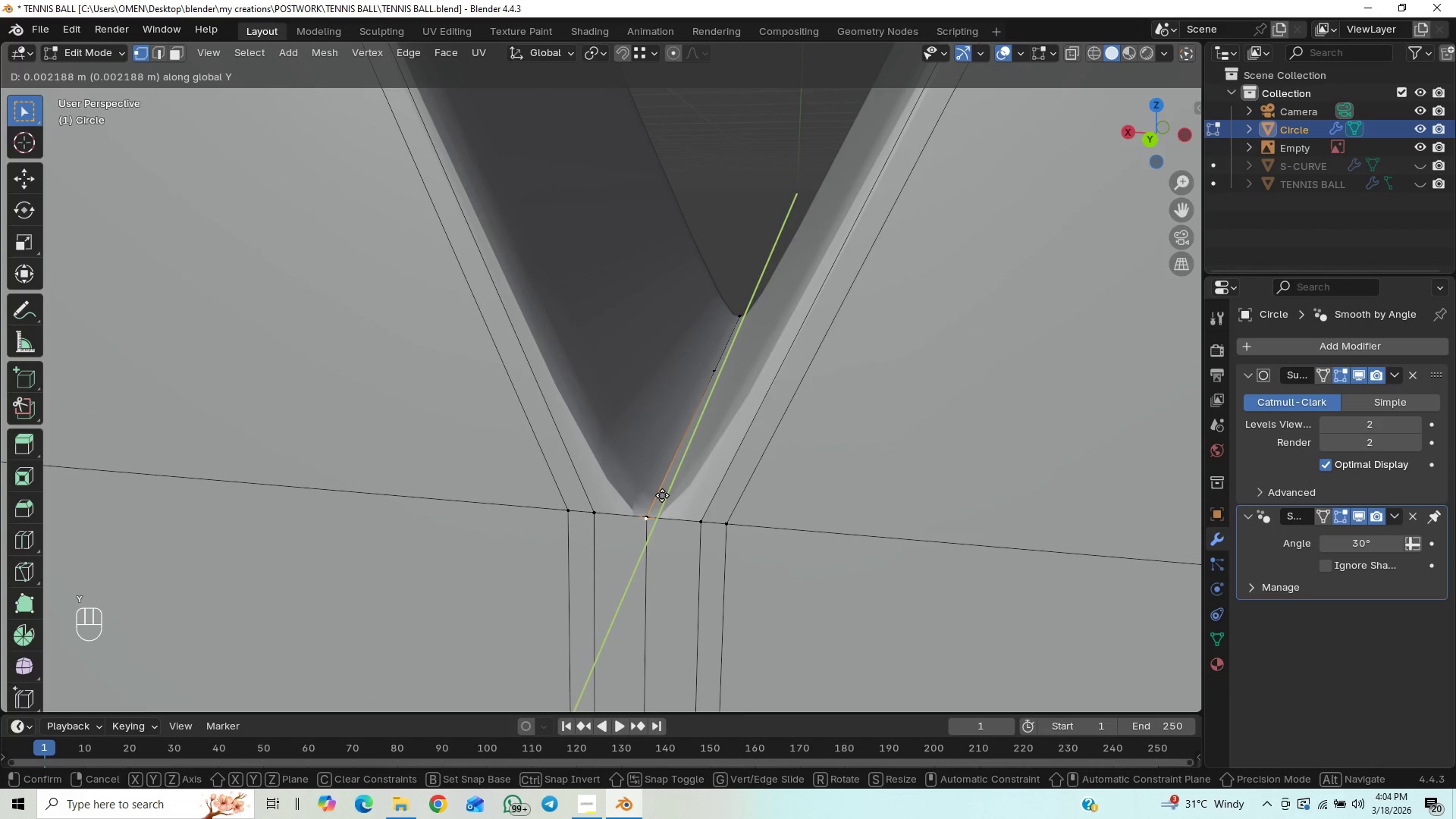 
hold_key(key=ControlLeft, duration=1.44)
left_click([657, 512])
 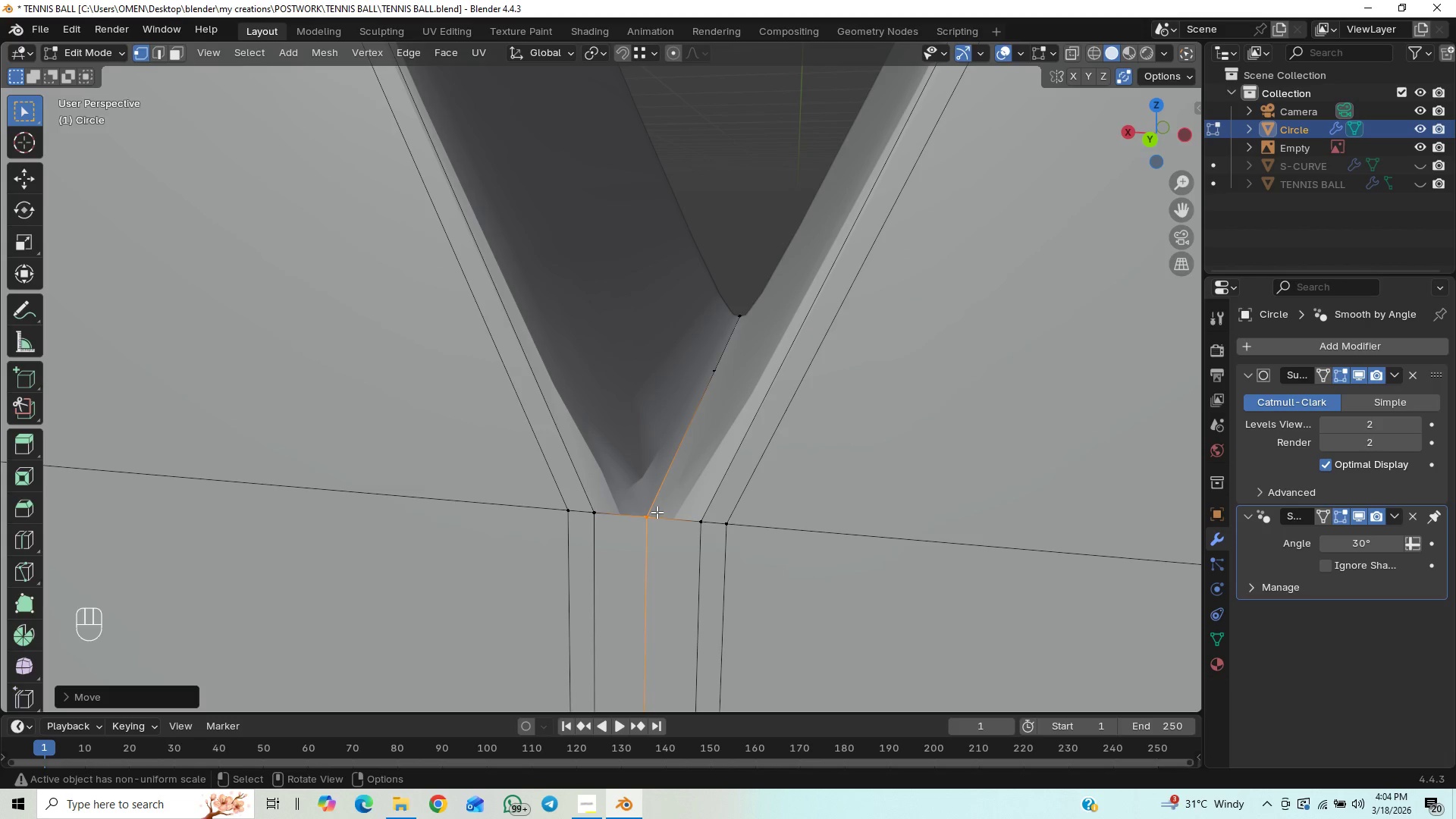 
key(Tab)
 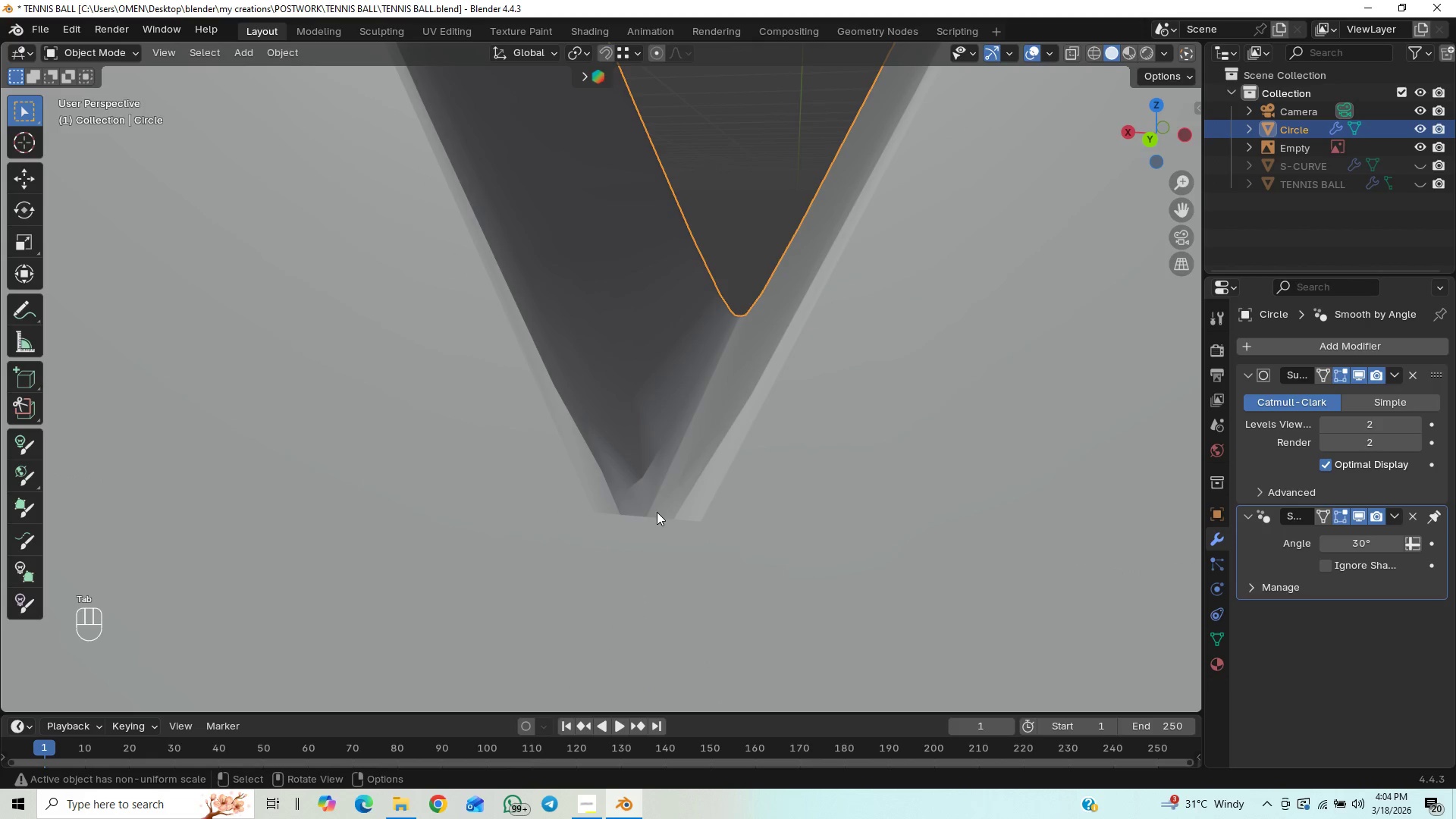 
key(Tab)
 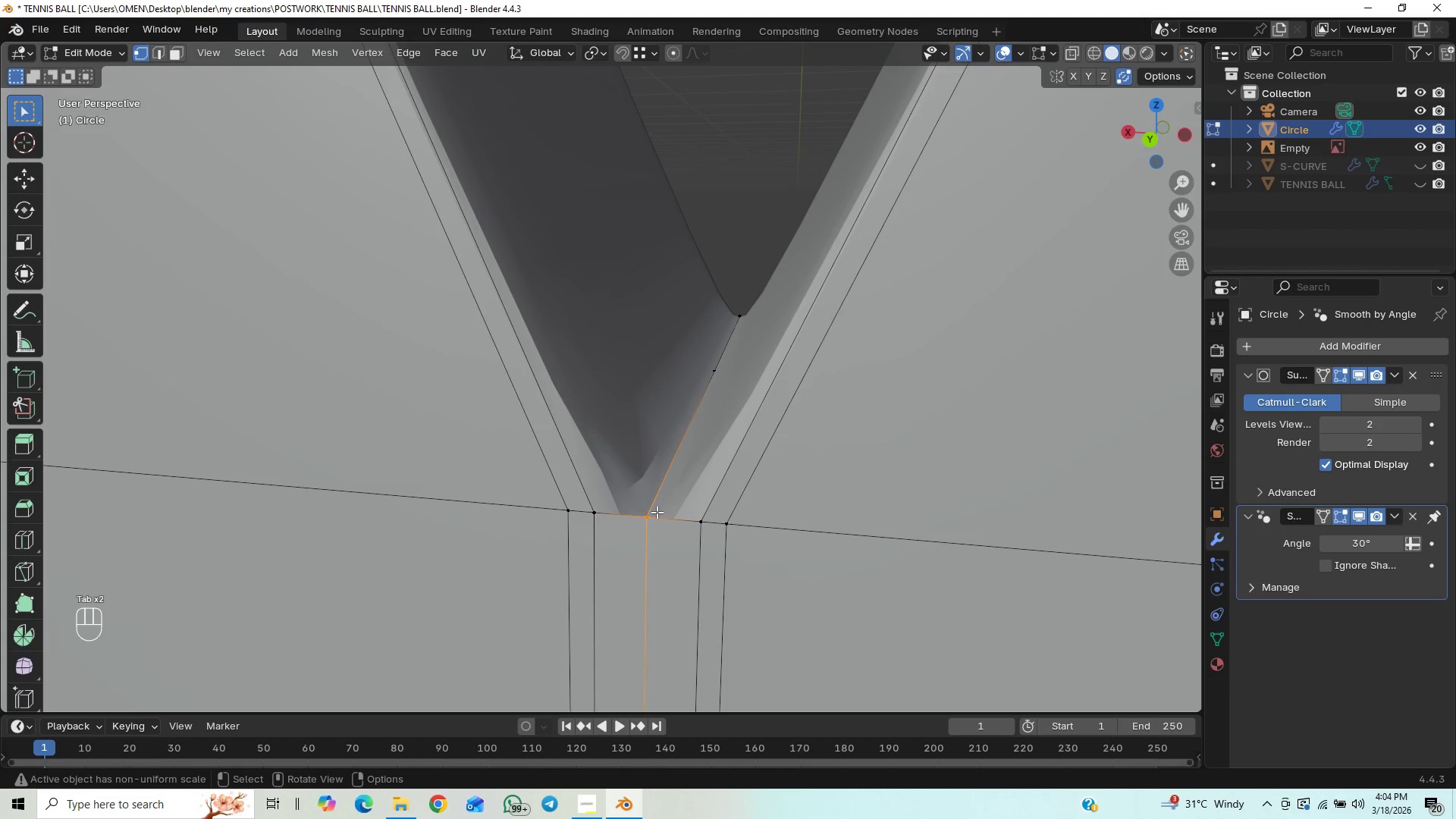 
key(Control+Z)
 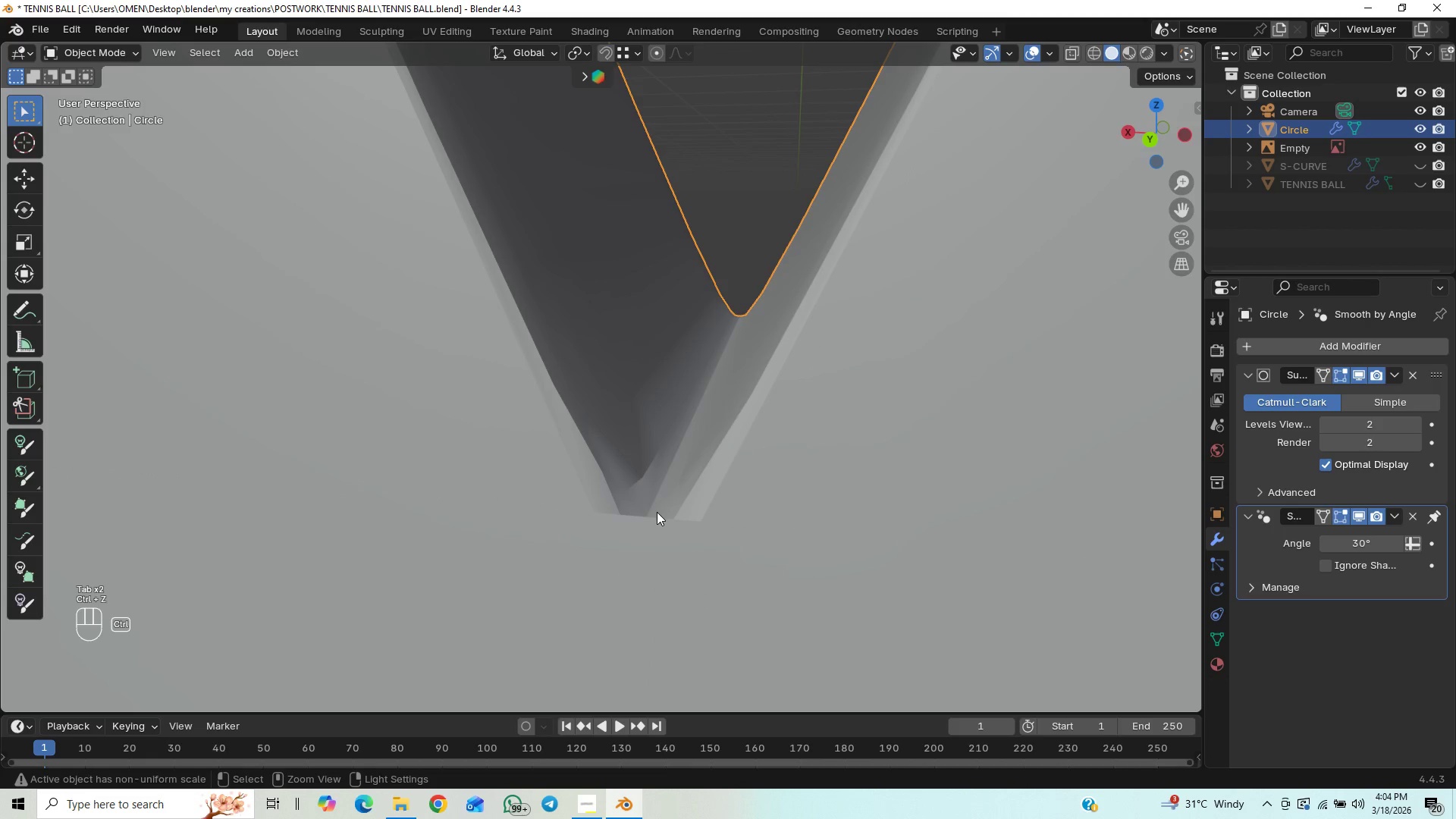 
key(Control+Z)
 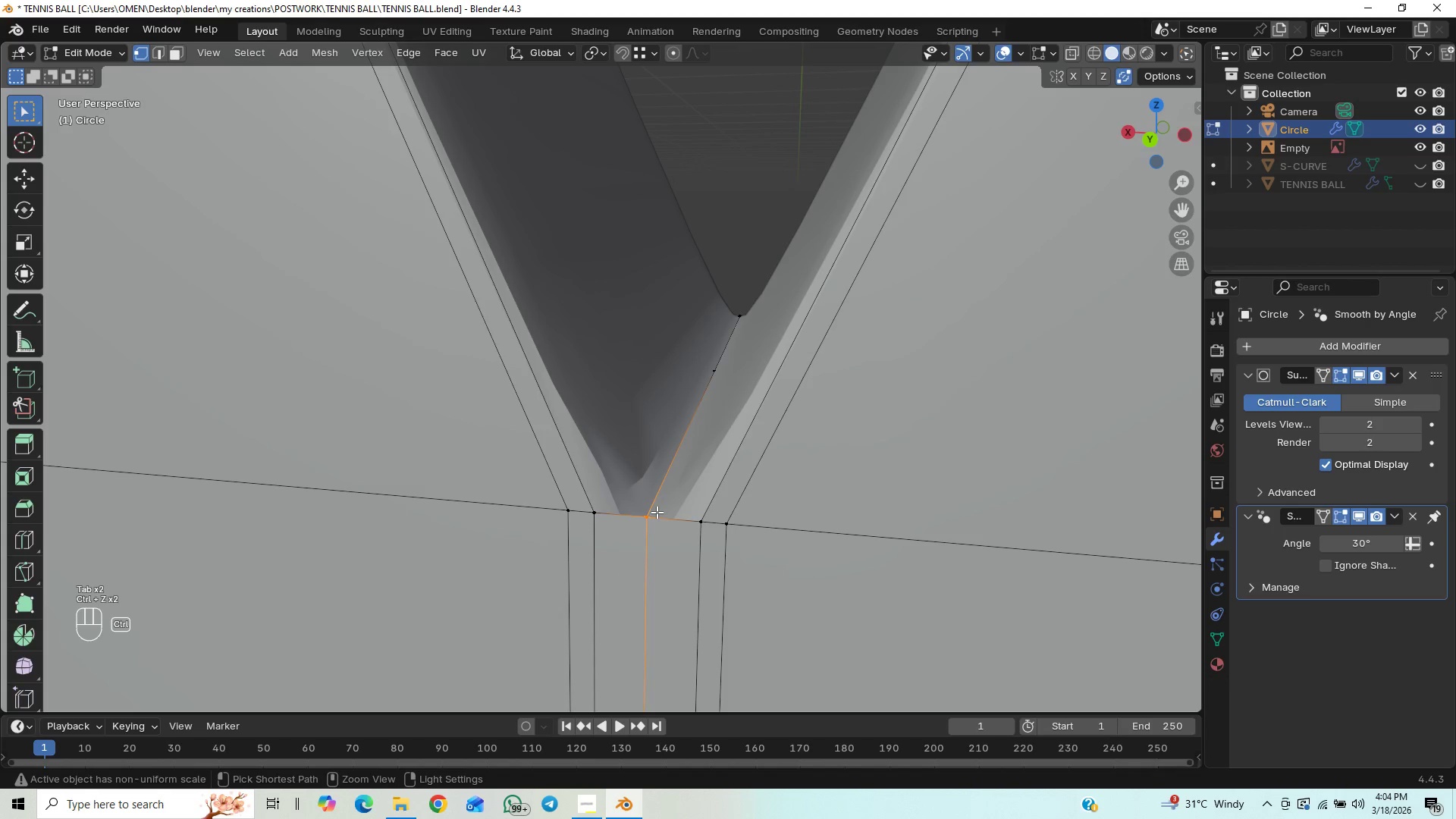 
key(Control+Z)
 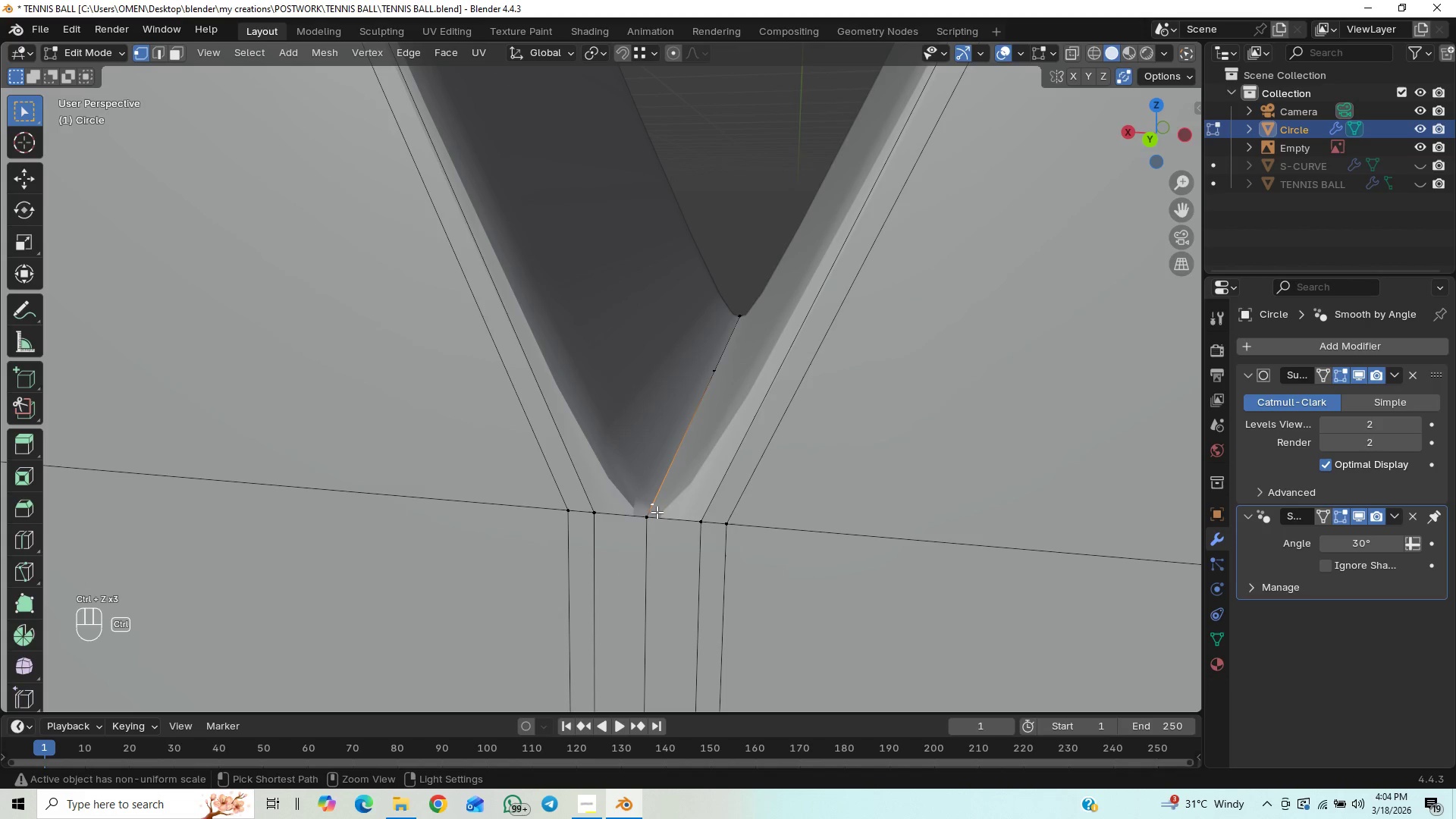 
key(Control+Z)
 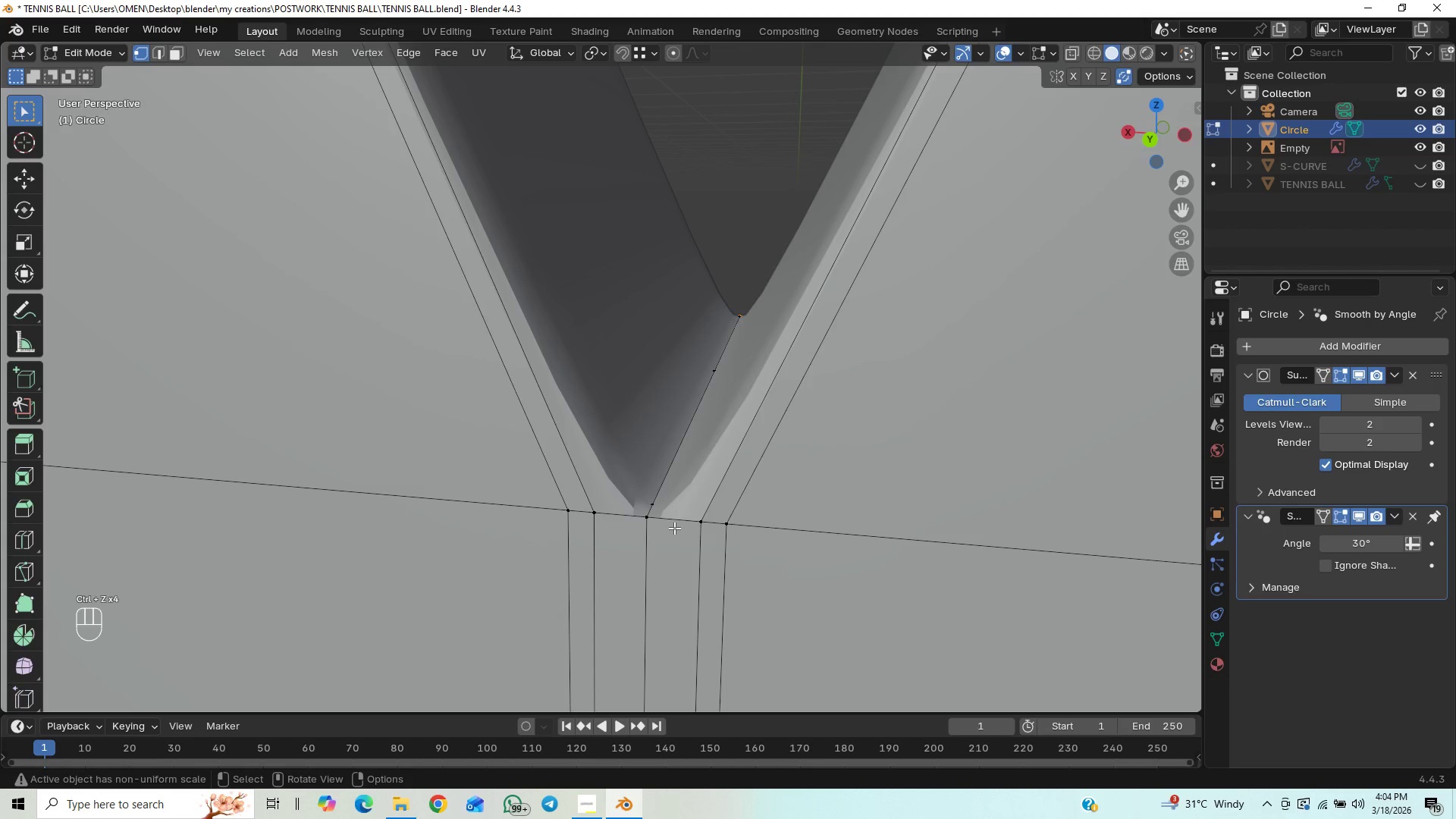 
key(2)
 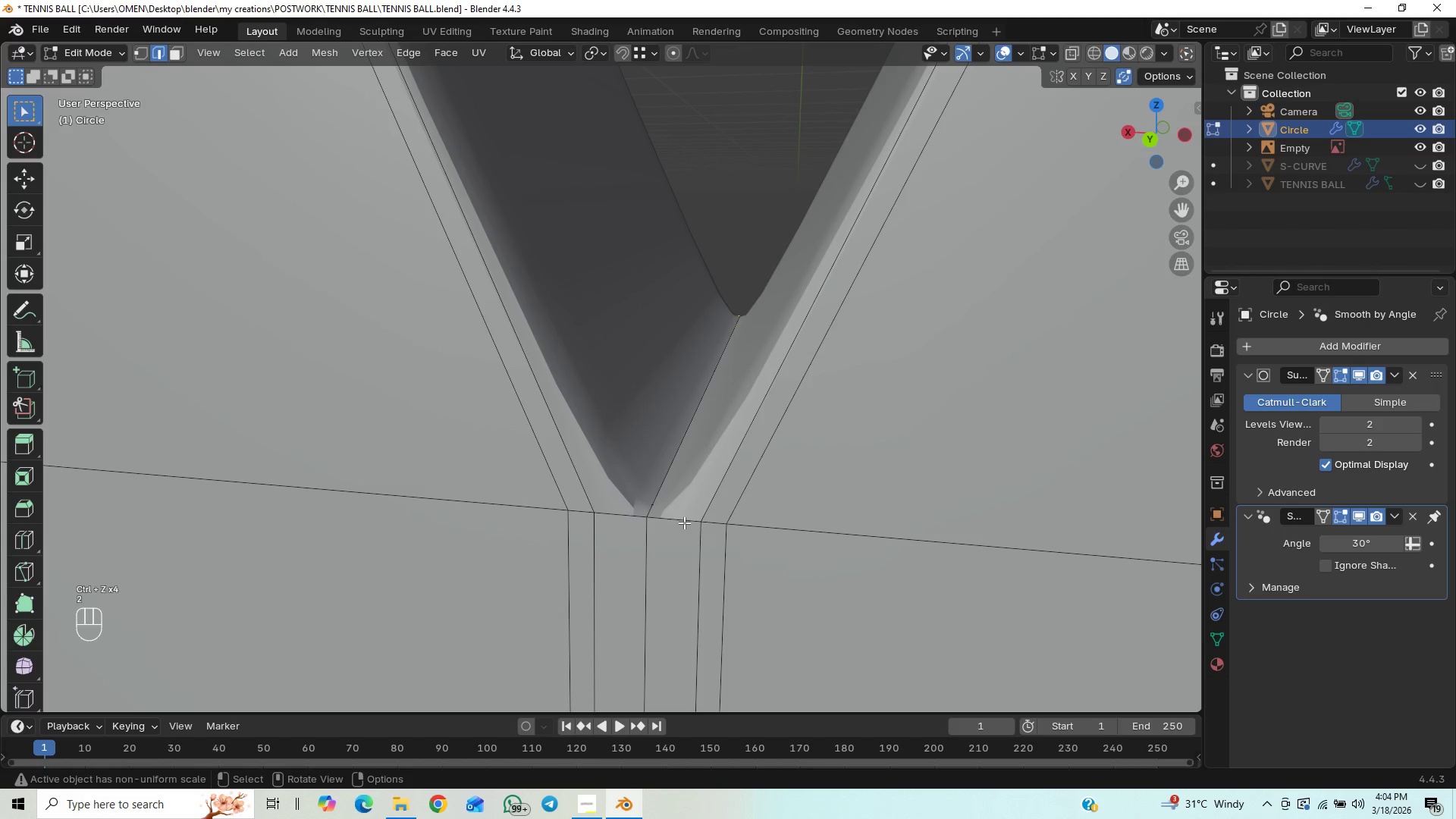 
left_click([684, 522])
 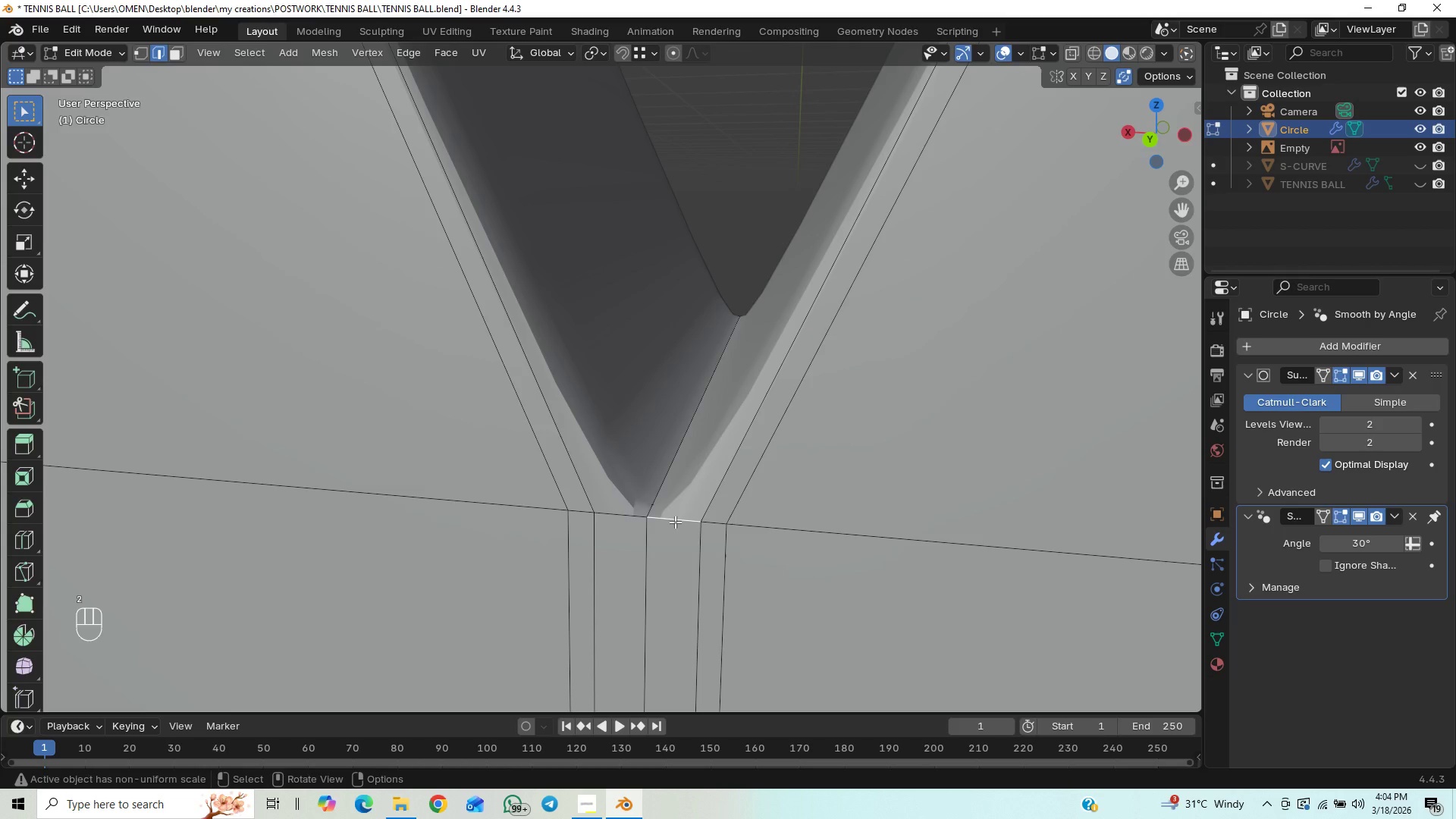 
hold_key(key=AltLeft, duration=1.19)
left_click([680, 519])
 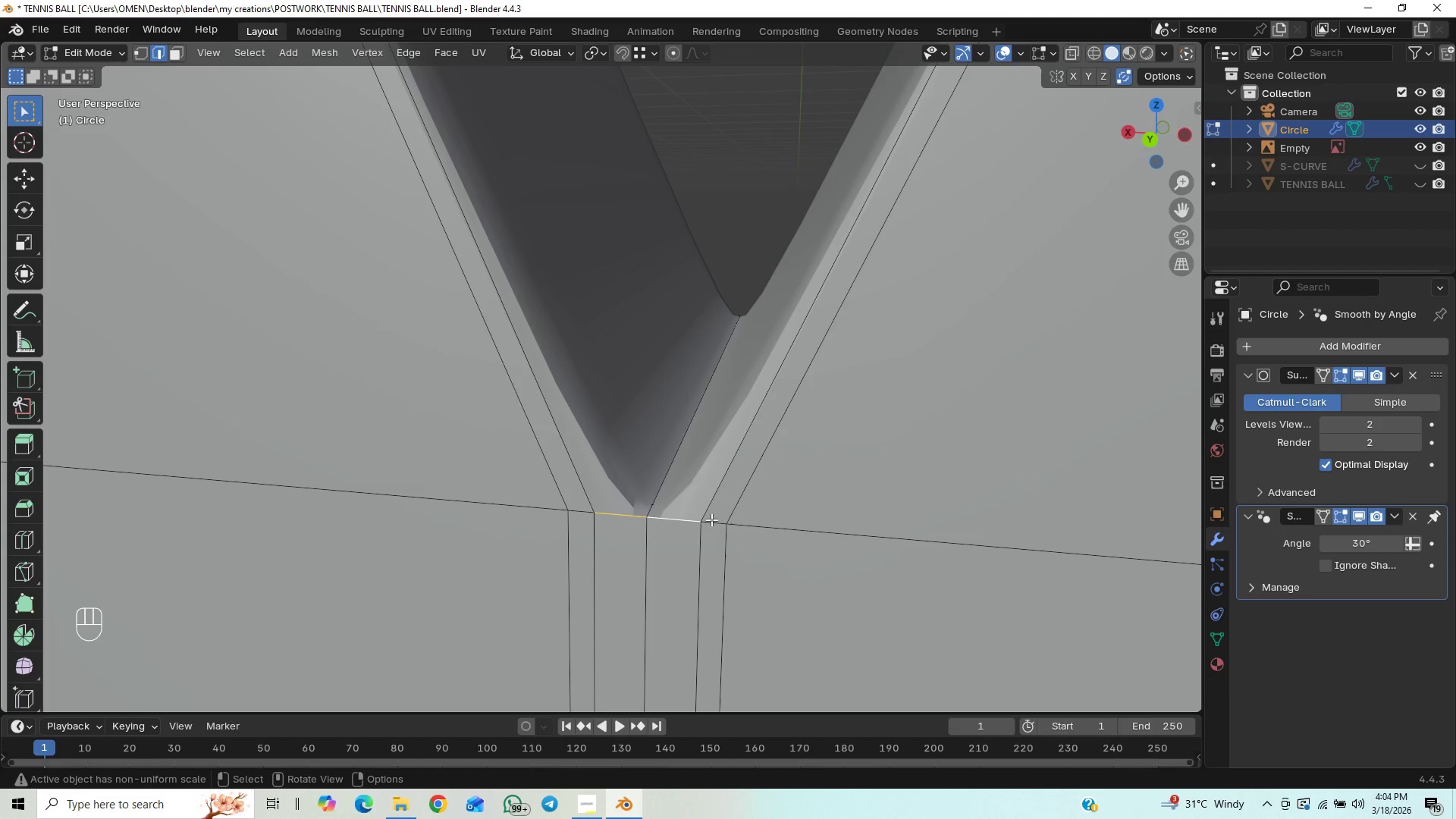 
key(Control+B)
 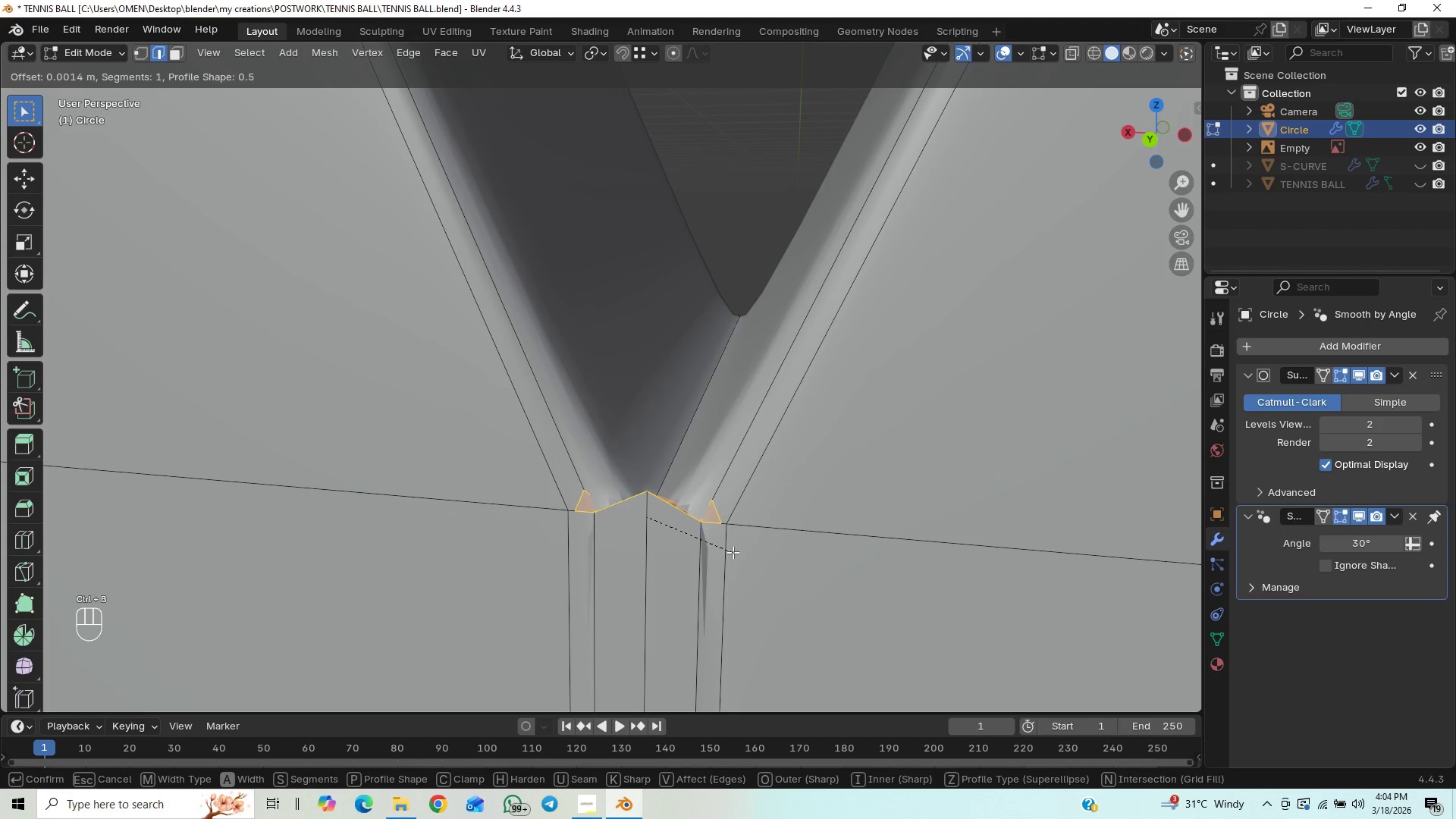 
right_click([733, 552])
 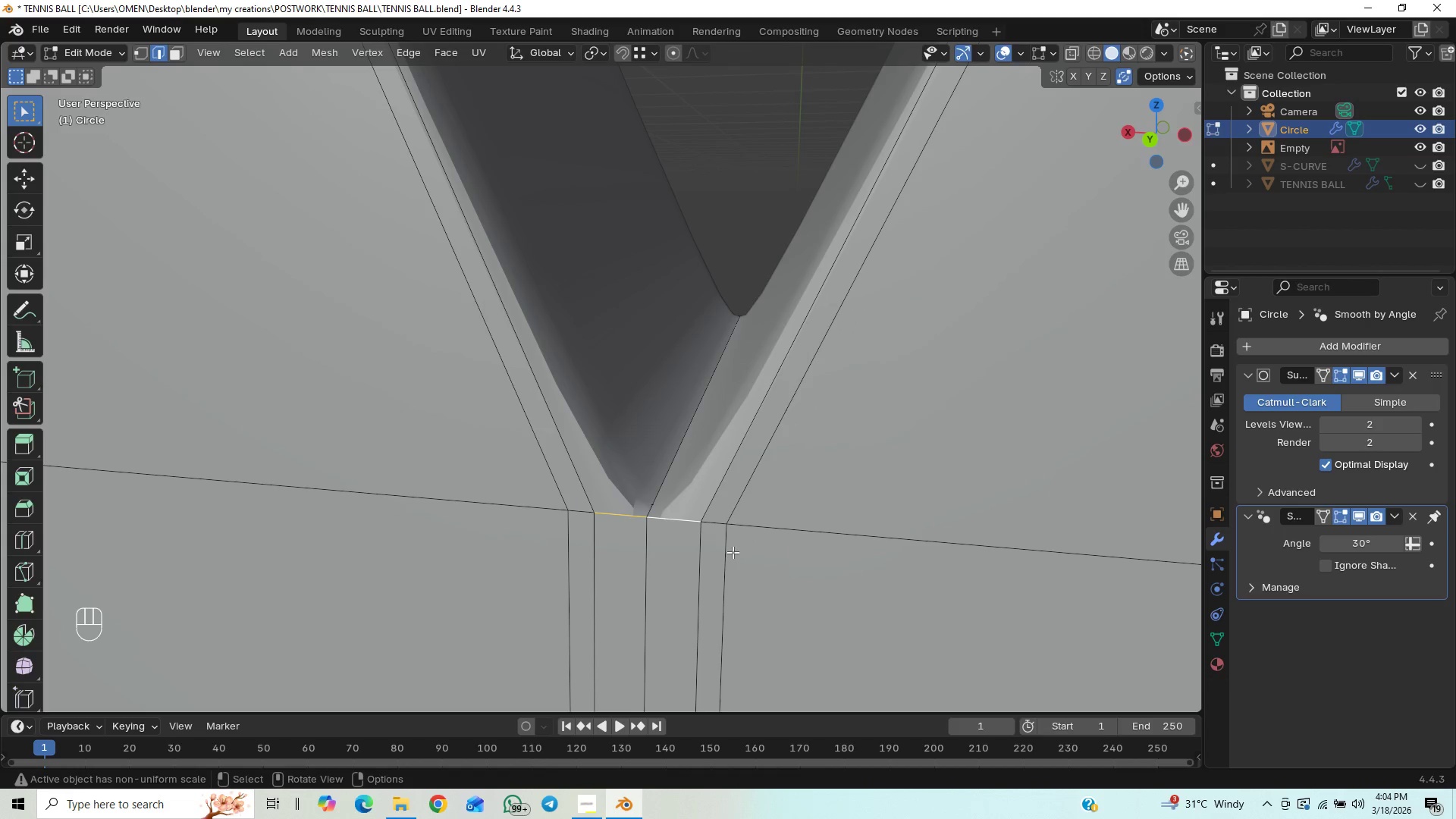 
key(Control+Z)